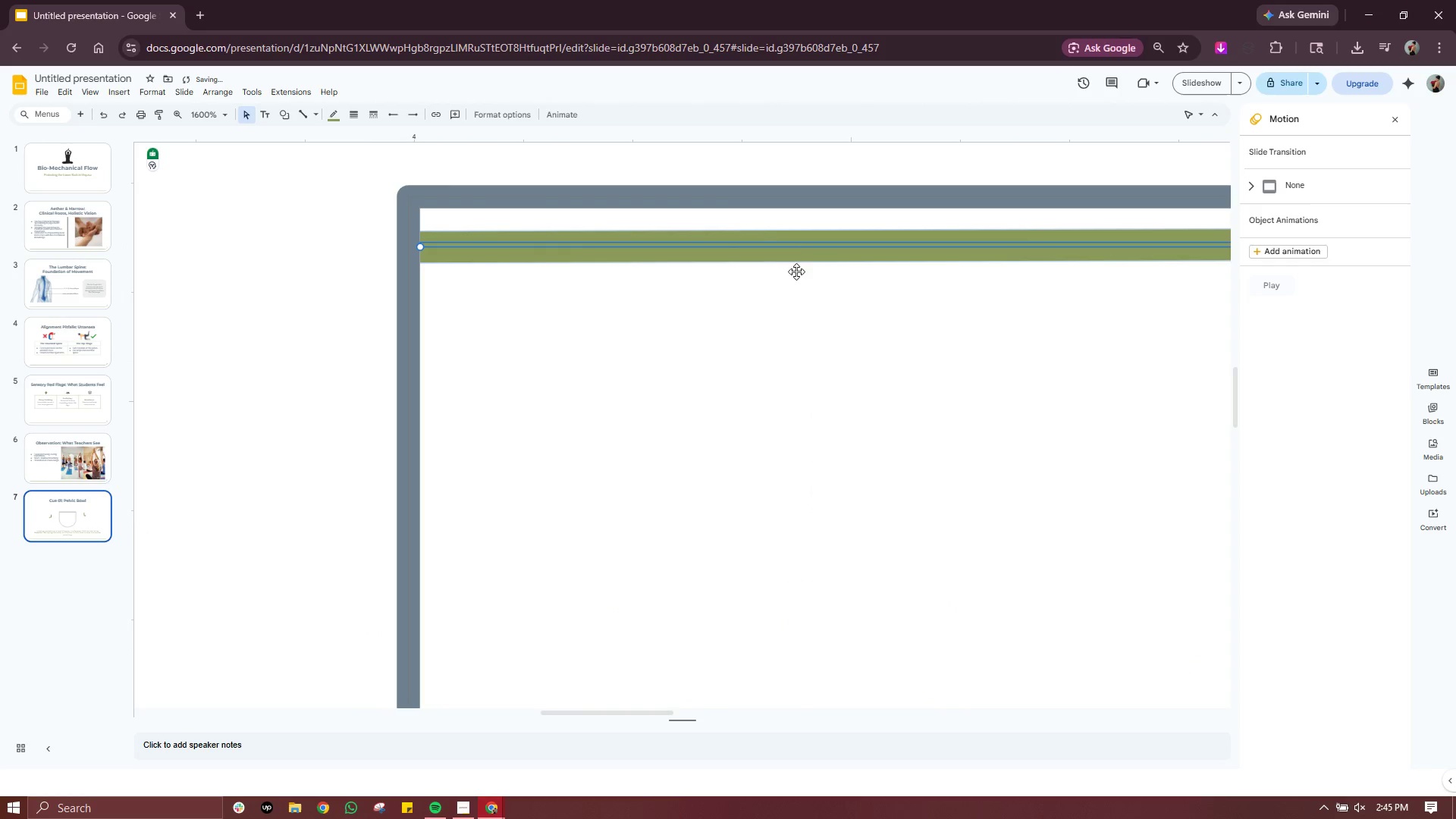 
left_click_drag(start_coordinate=[809, 255], to_coordinate=[809, 219])
 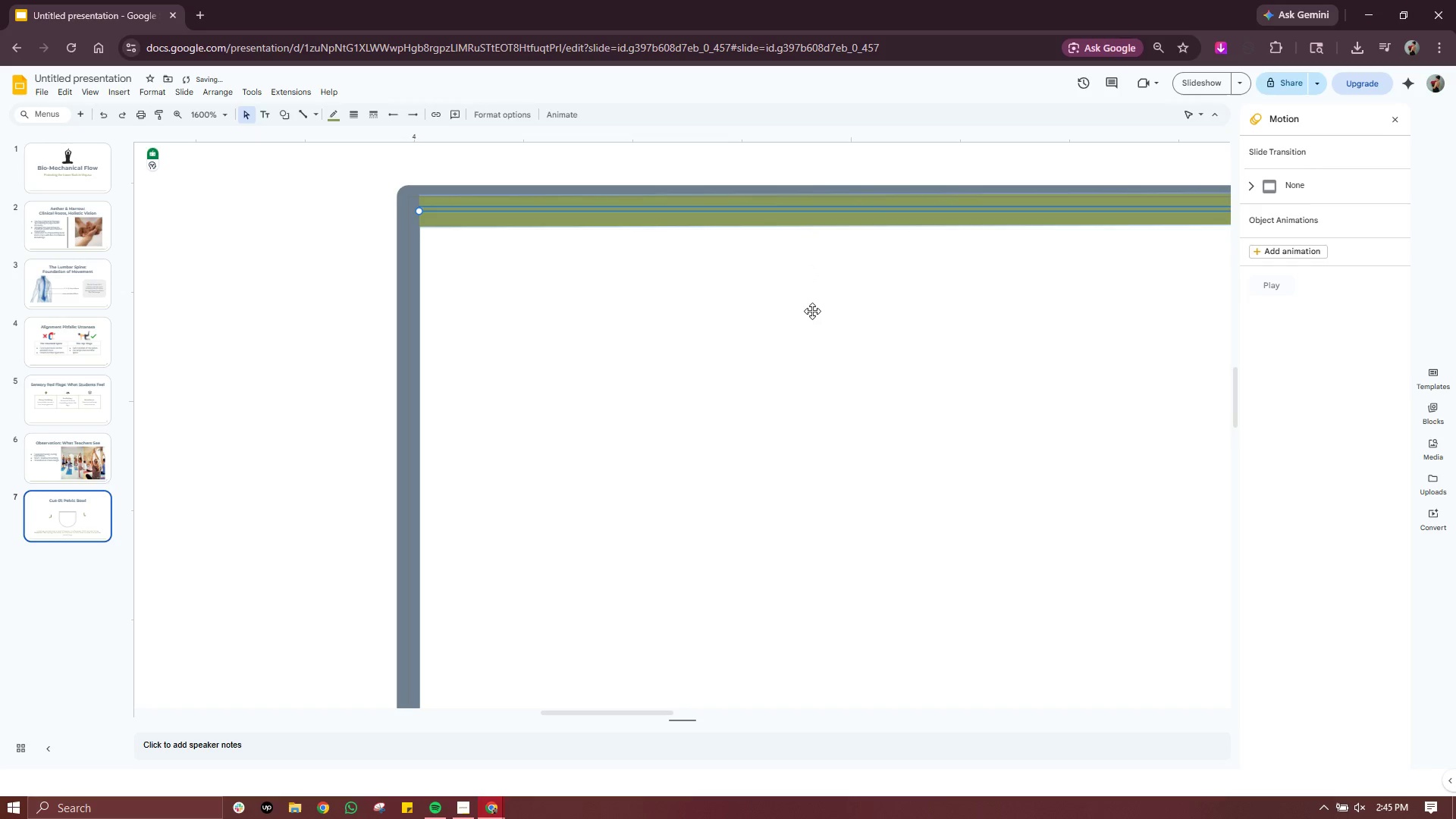 
left_click([812, 312])
 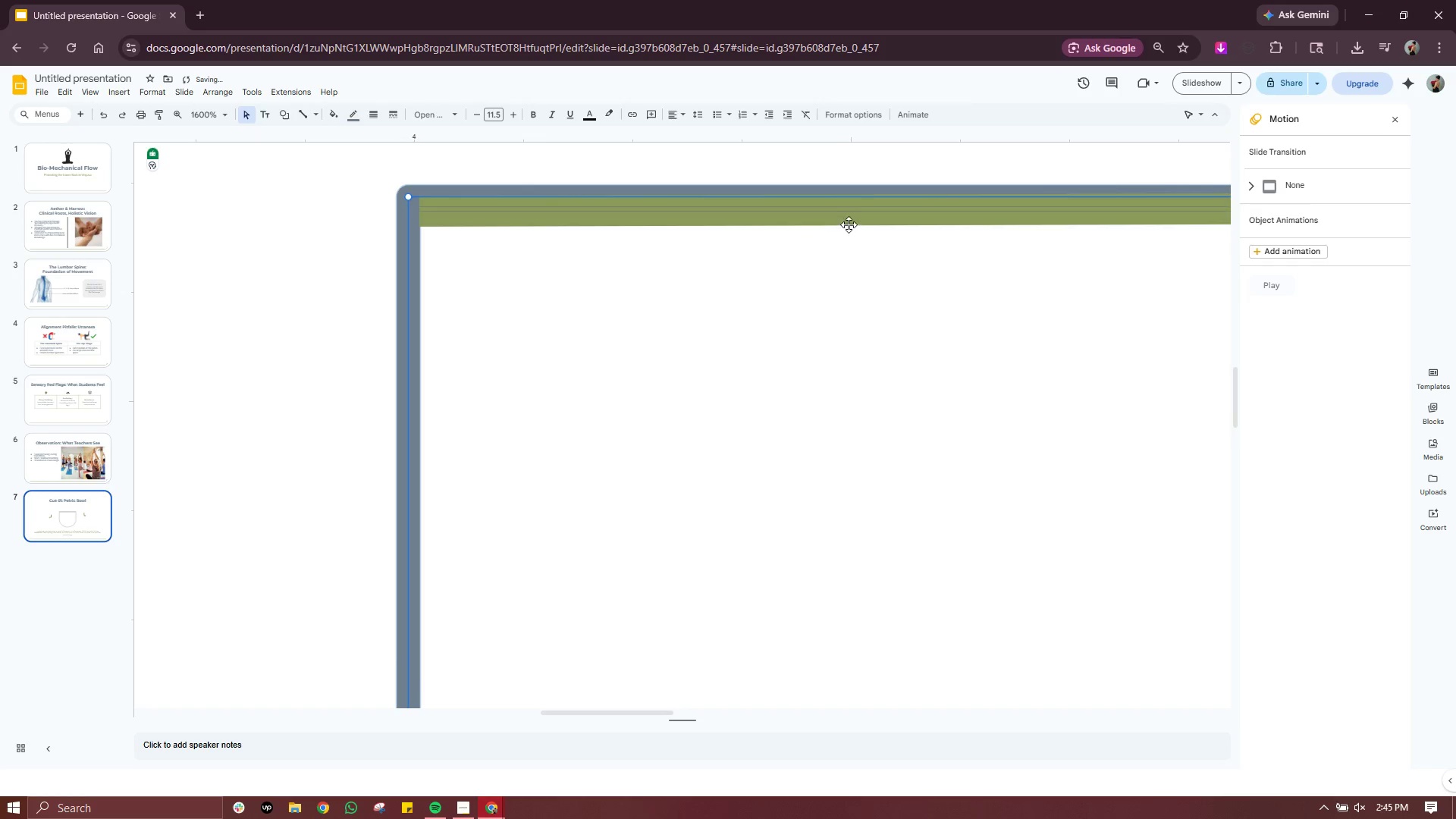 
left_click([855, 215])
 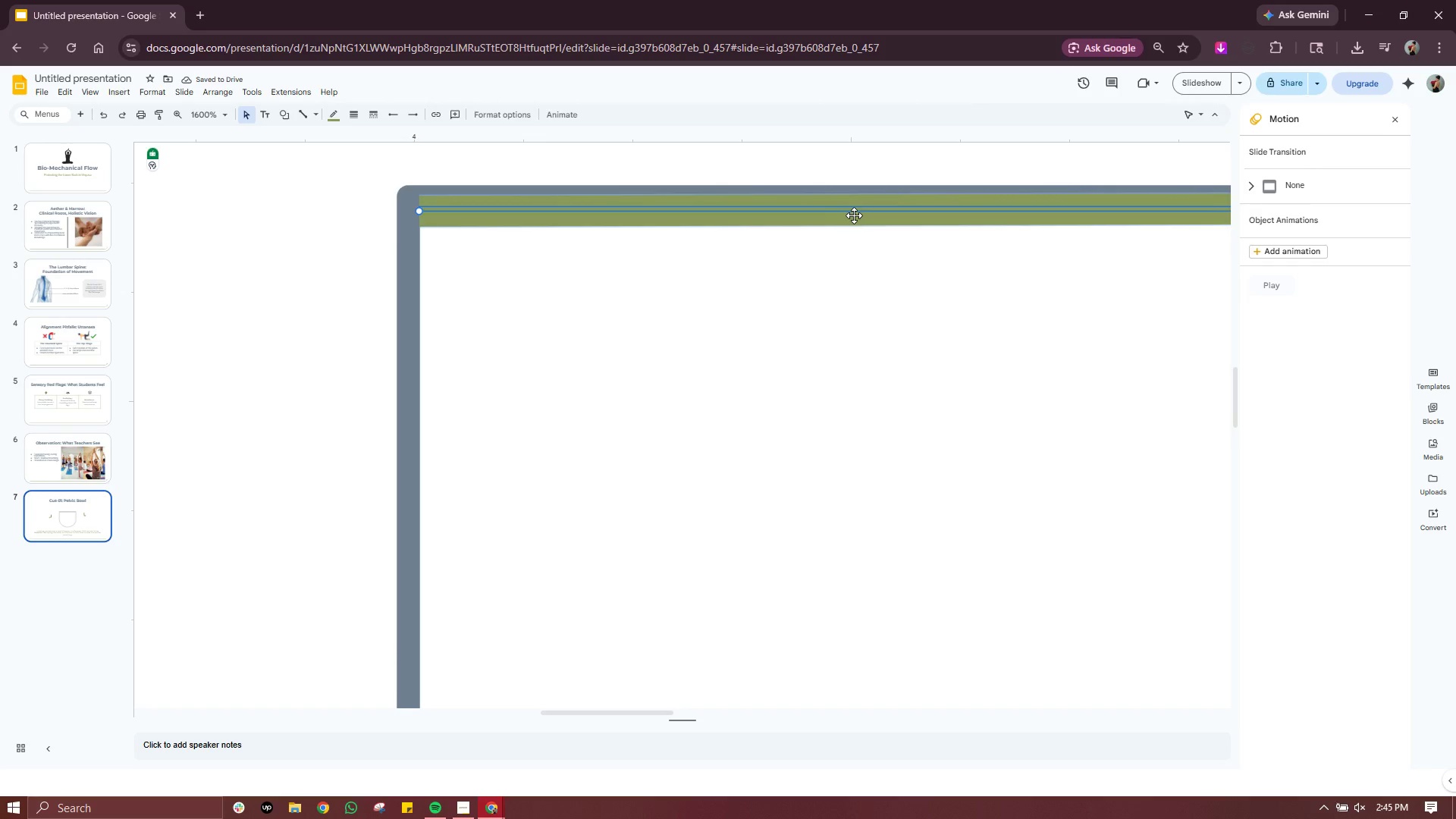 
left_click_drag(start_coordinate=[854, 215], to_coordinate=[854, 224])
 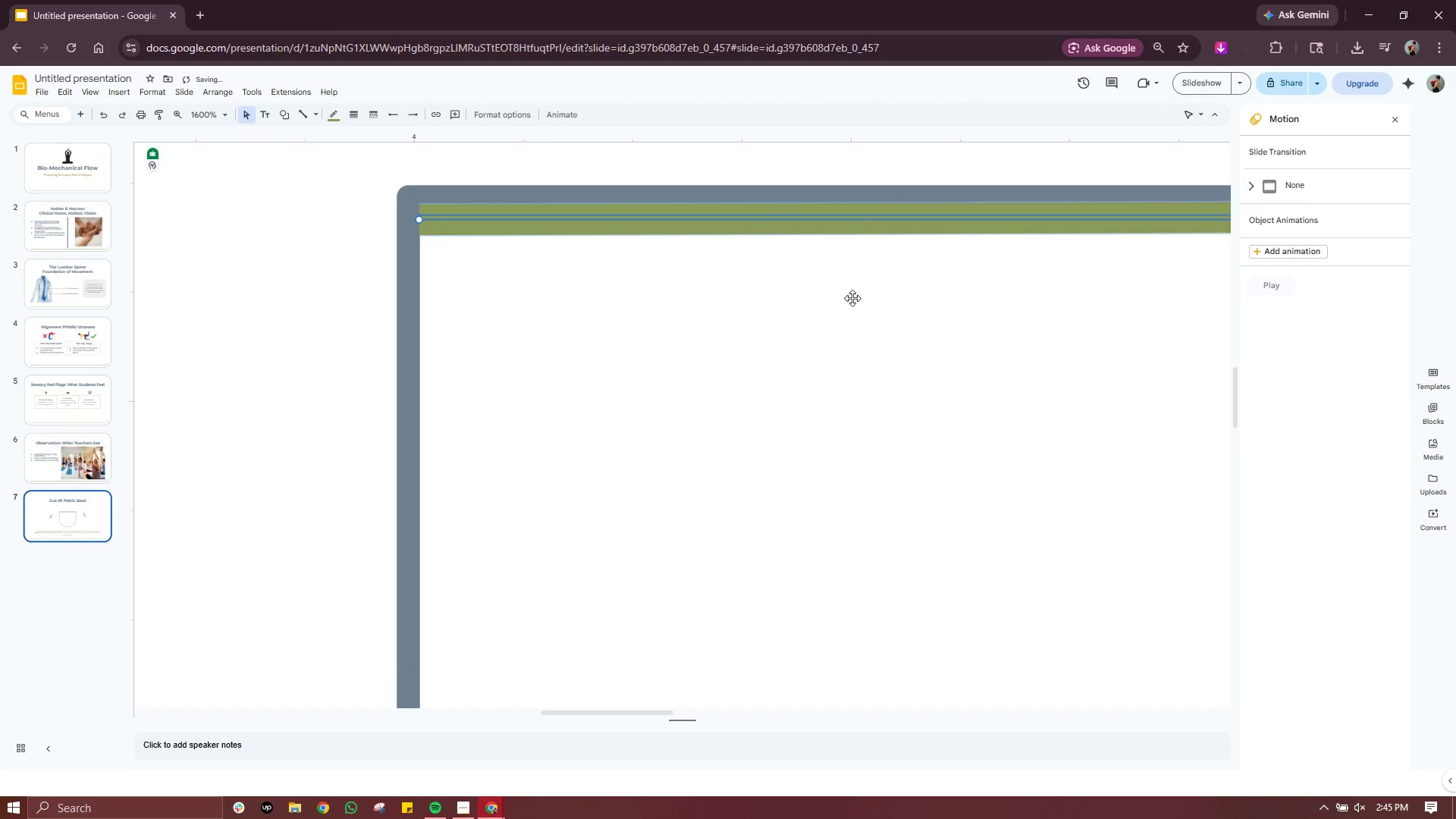 
left_click([852, 314])
 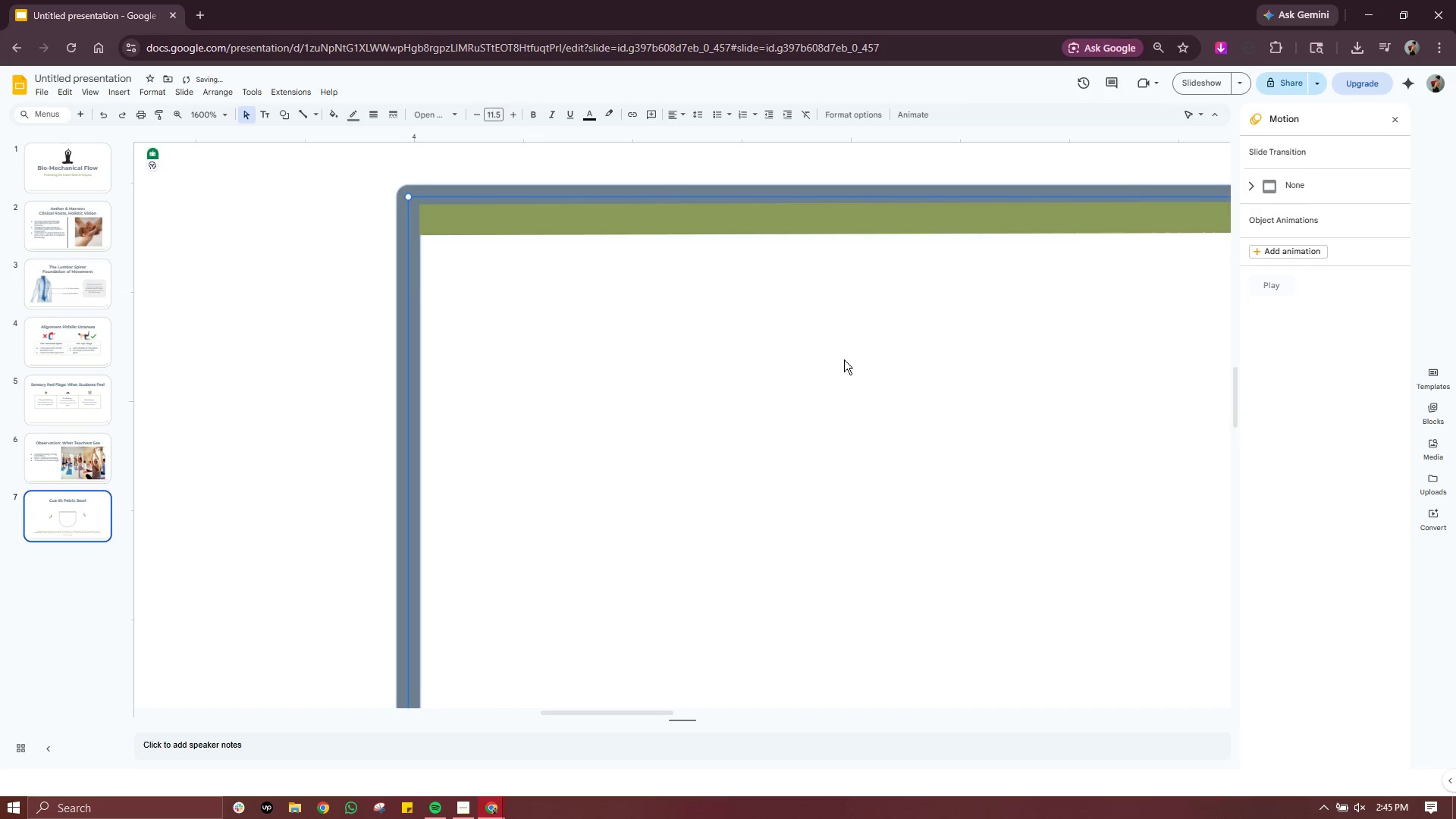 
left_click([844, 360])
 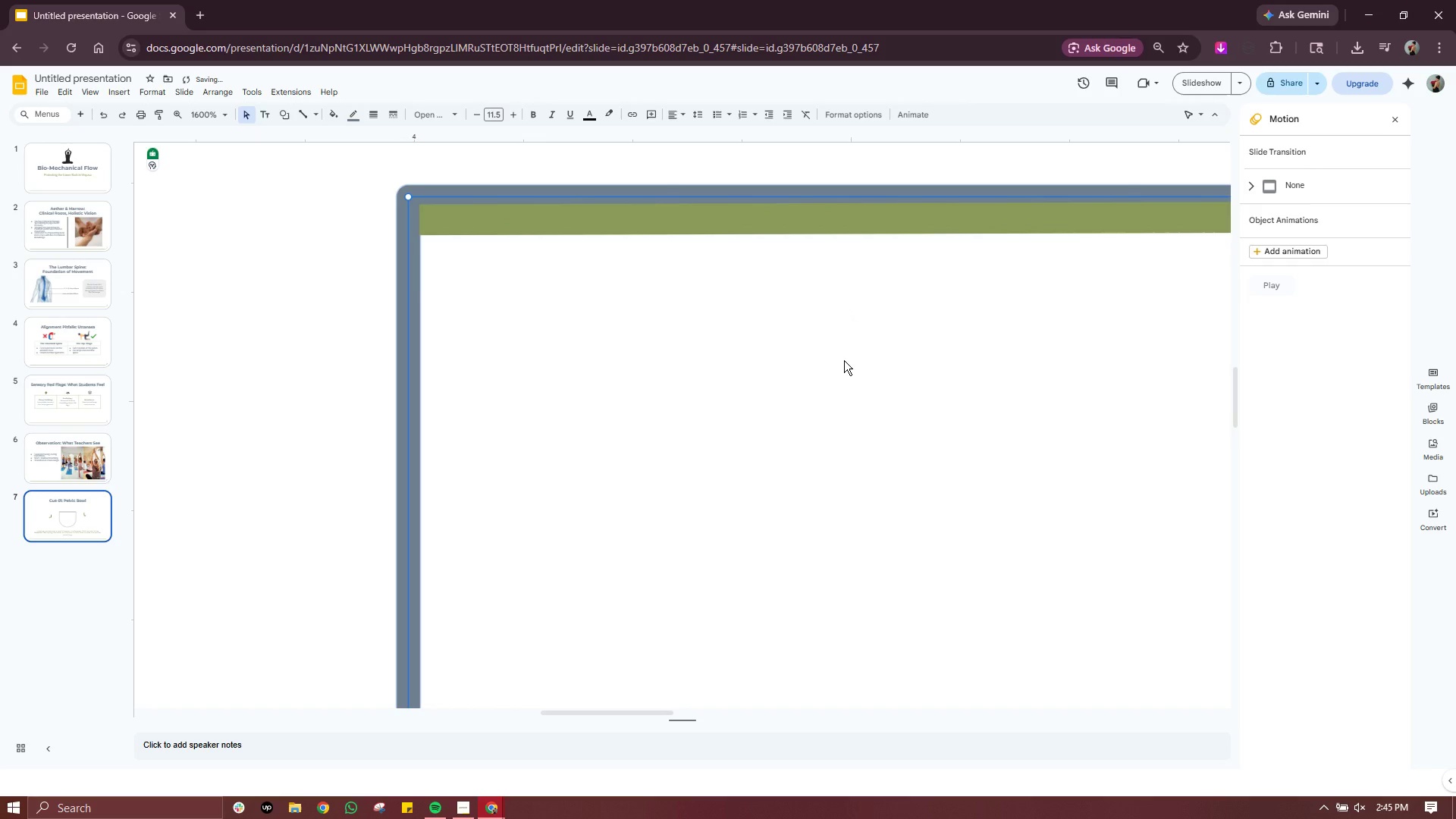 
hold_key(key=ControlLeft, duration=1.3)
scroll: coordinate [844, 360], scroll_direction: down, amount: 3.0
 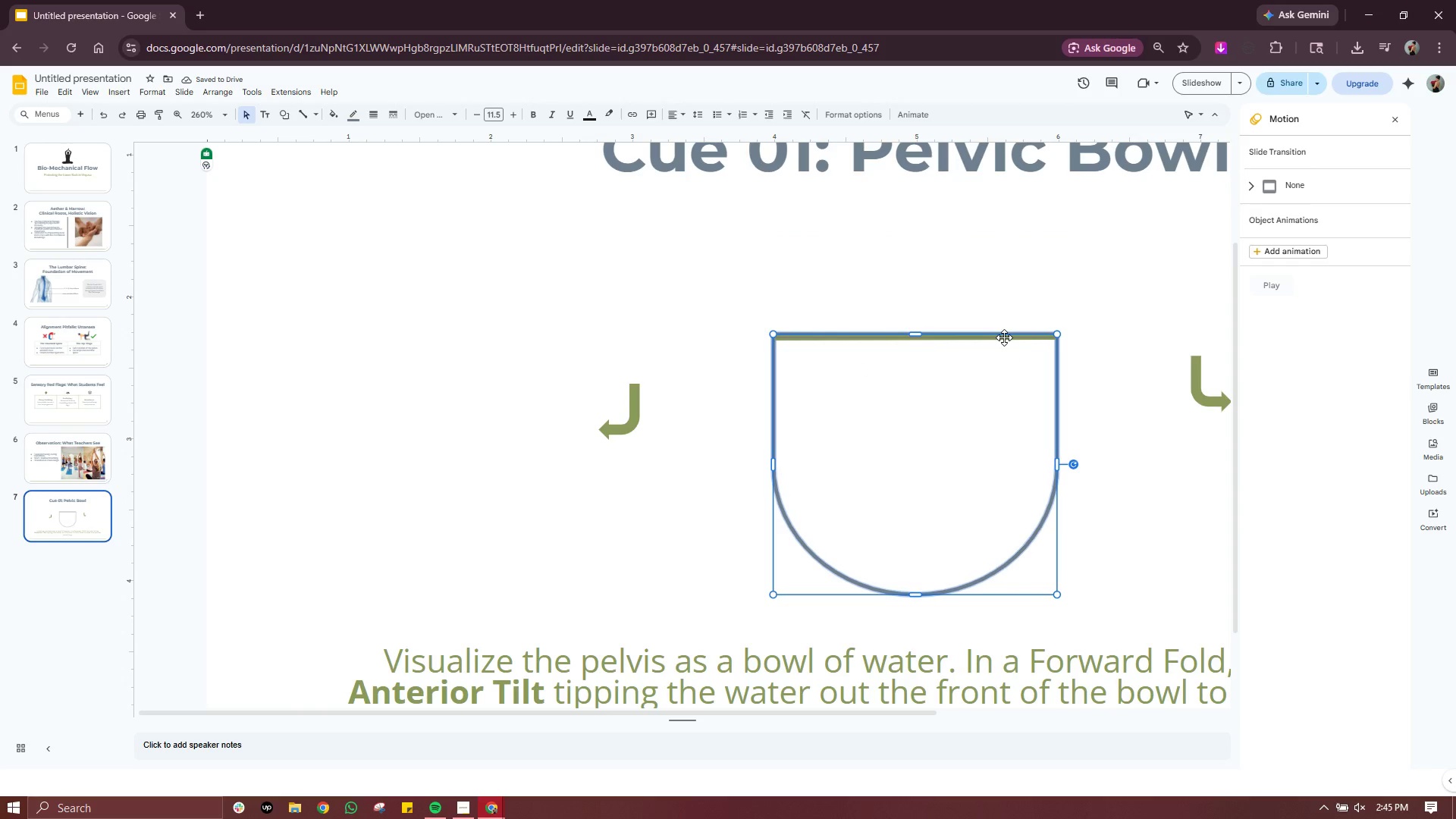 
key(Control+Z)
 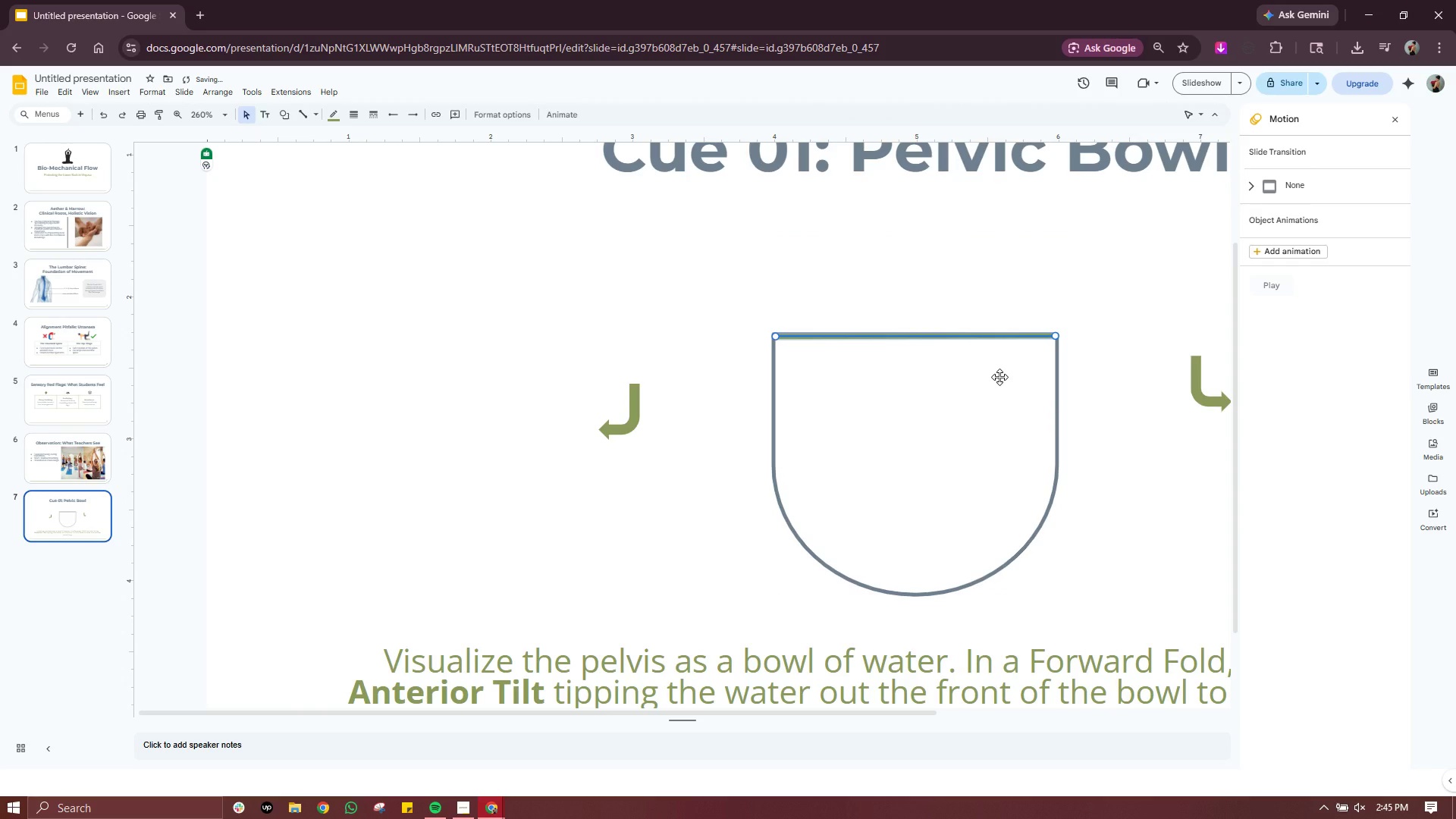 
key(Control+Z)
 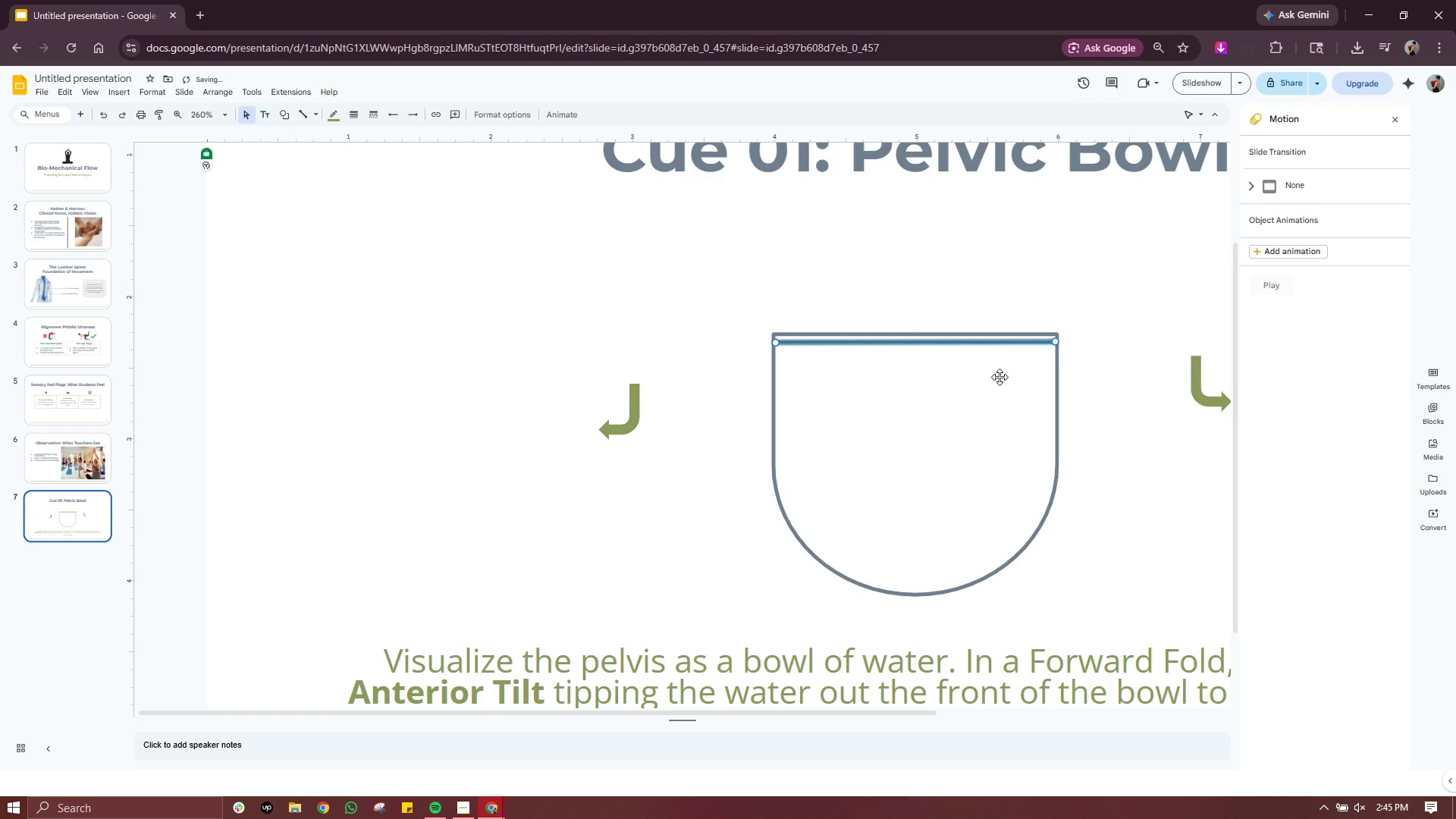 
key(Control+Z)
 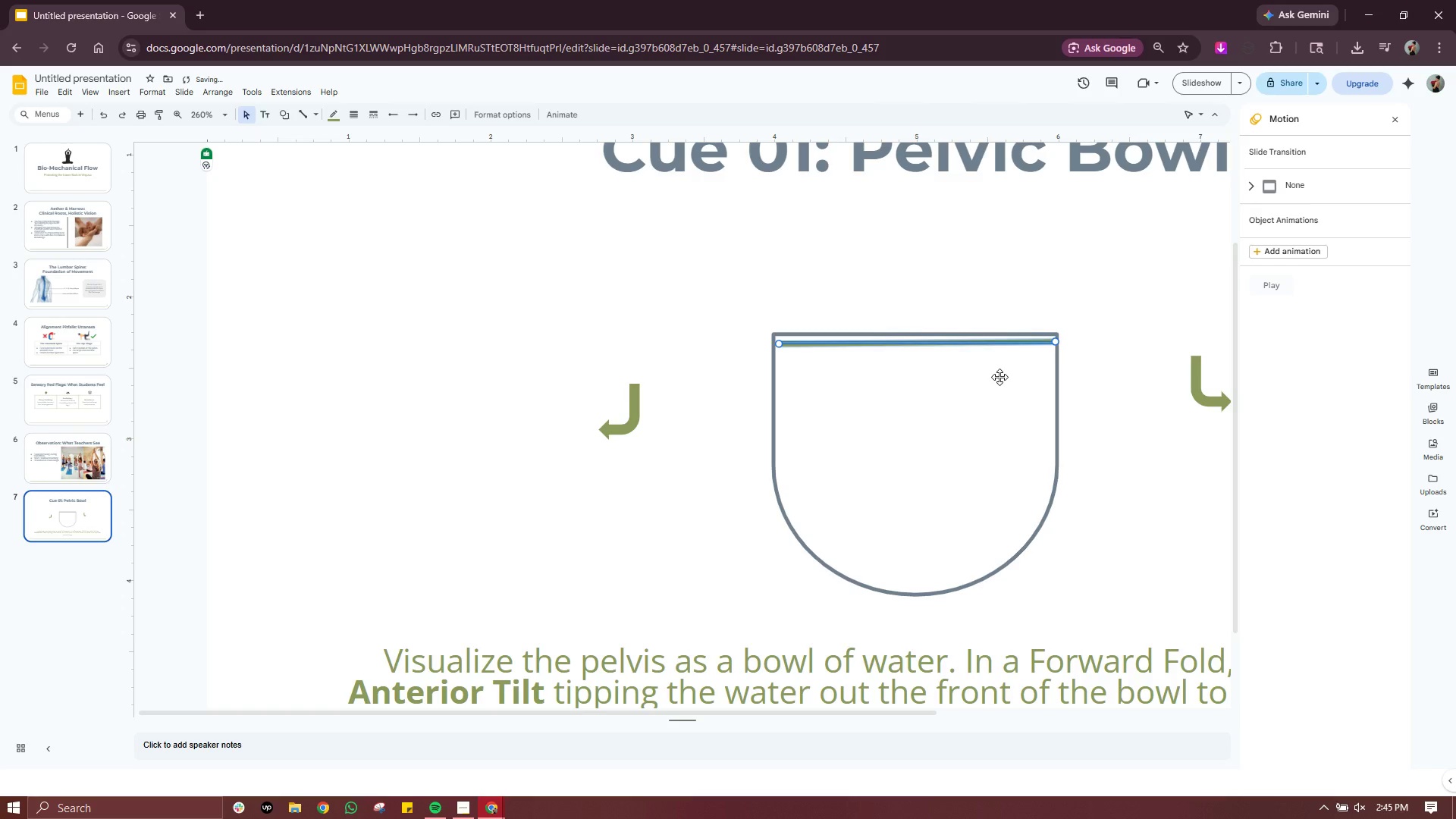 
key(Control+Z)
 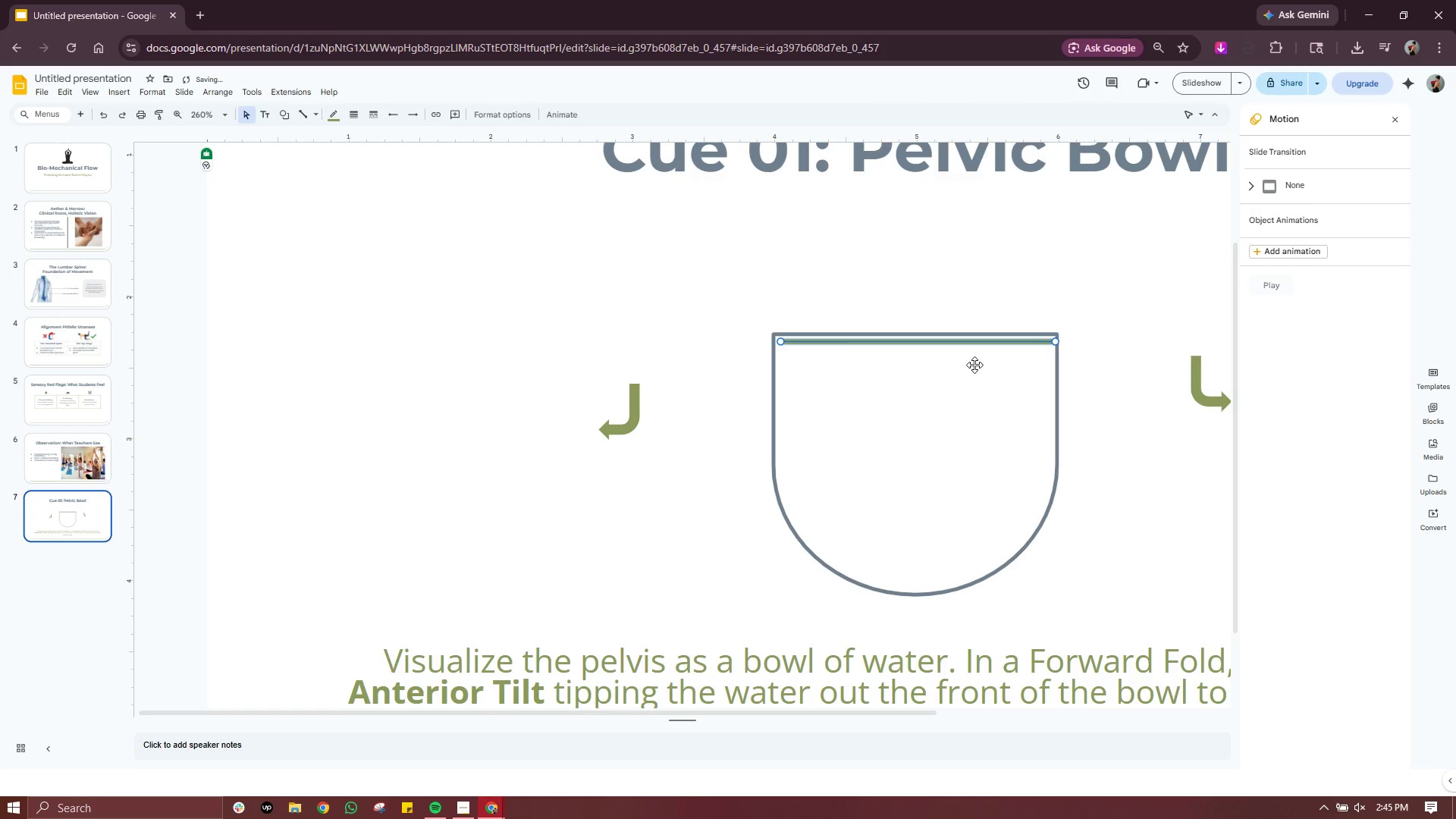 
hold_key(key=ControlLeft, duration=1.55)
scroll: coordinate [710, 296], scroll_direction: up, amount: 9.0
 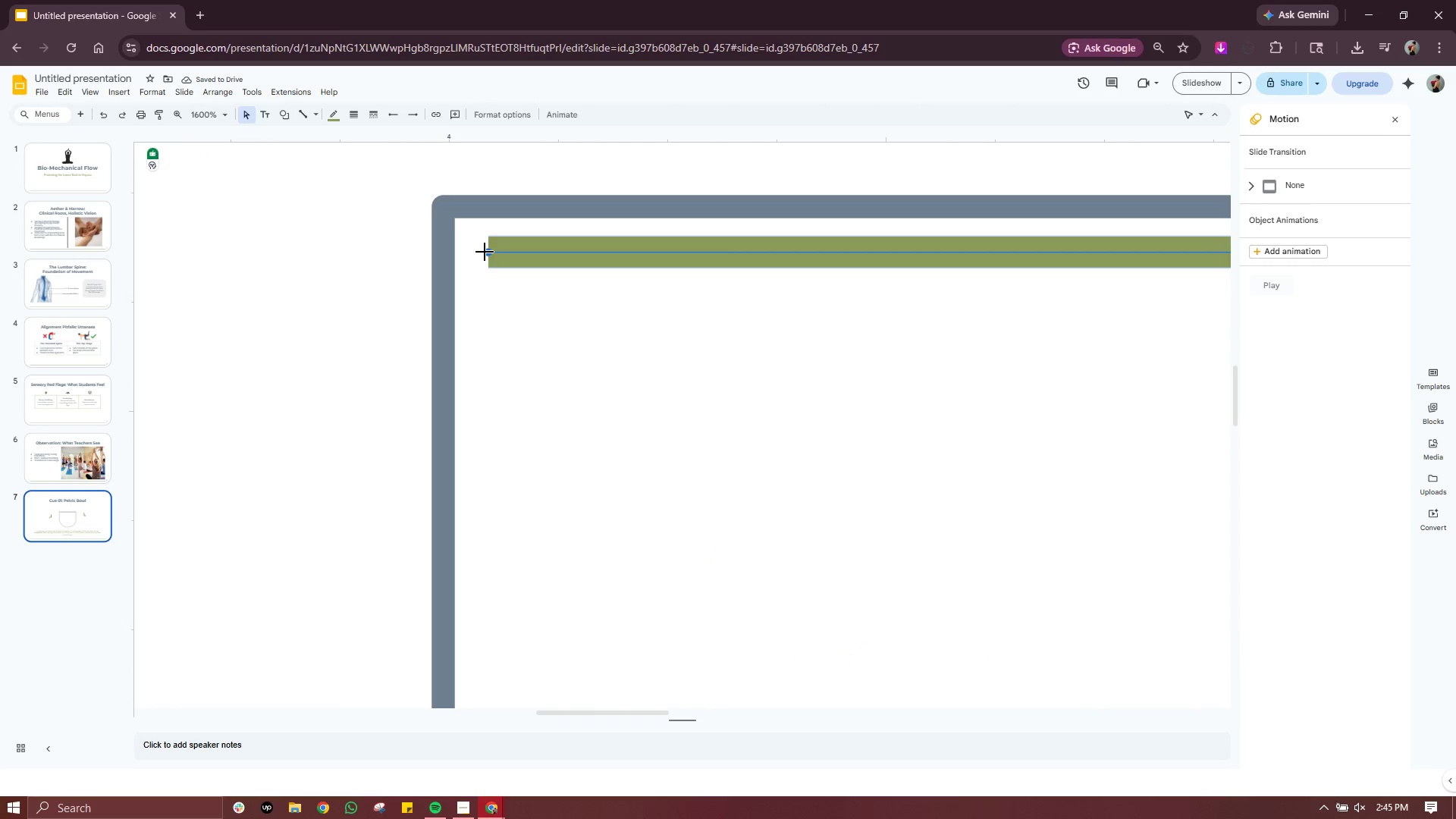 
left_click_drag(start_coordinate=[485, 252], to_coordinate=[456, 252])
 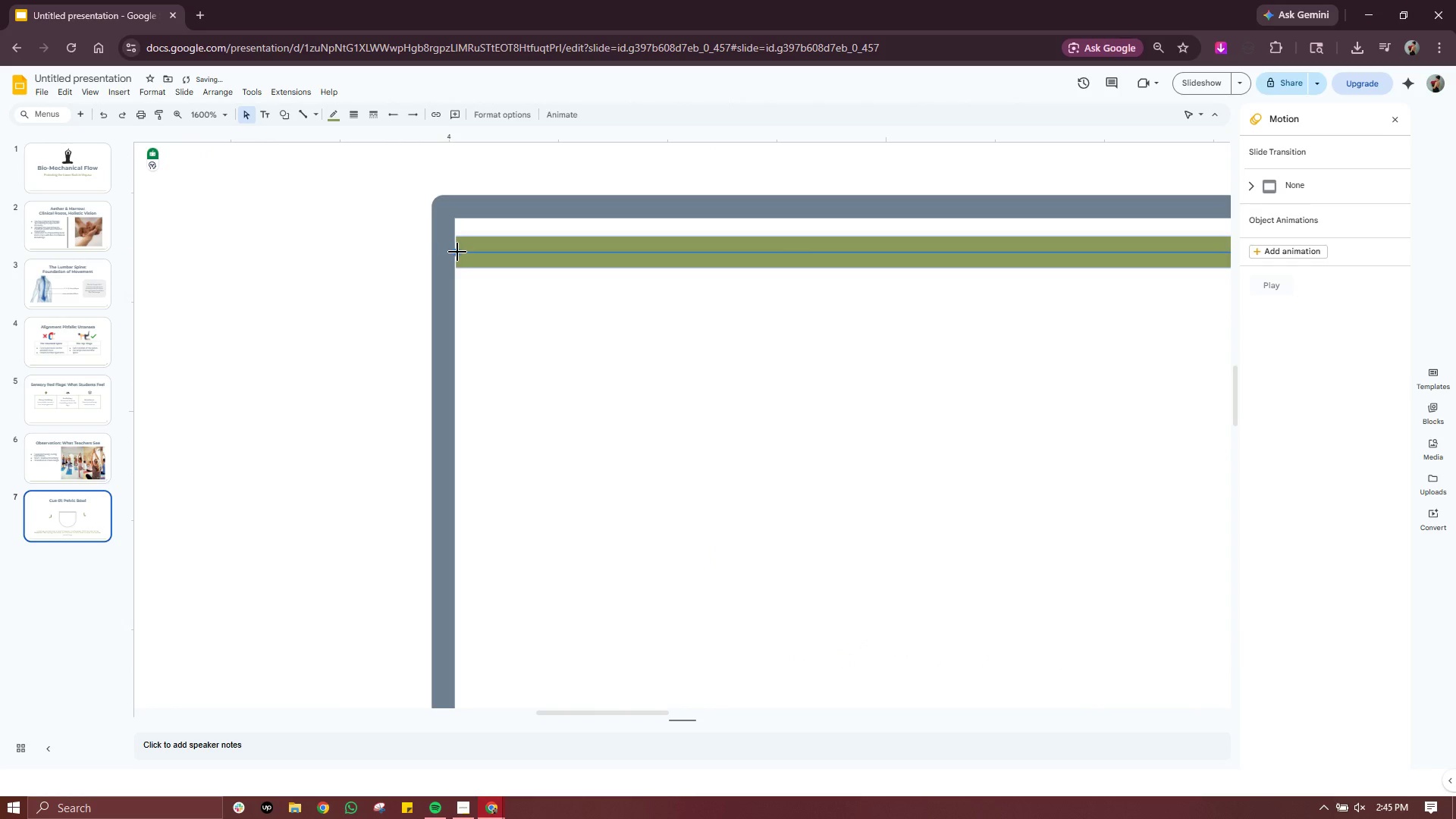 
hold_key(key=ShiftLeft, duration=3.78)
left_click_drag(start_coordinate=[457, 252], to_coordinate=[451, 252])
 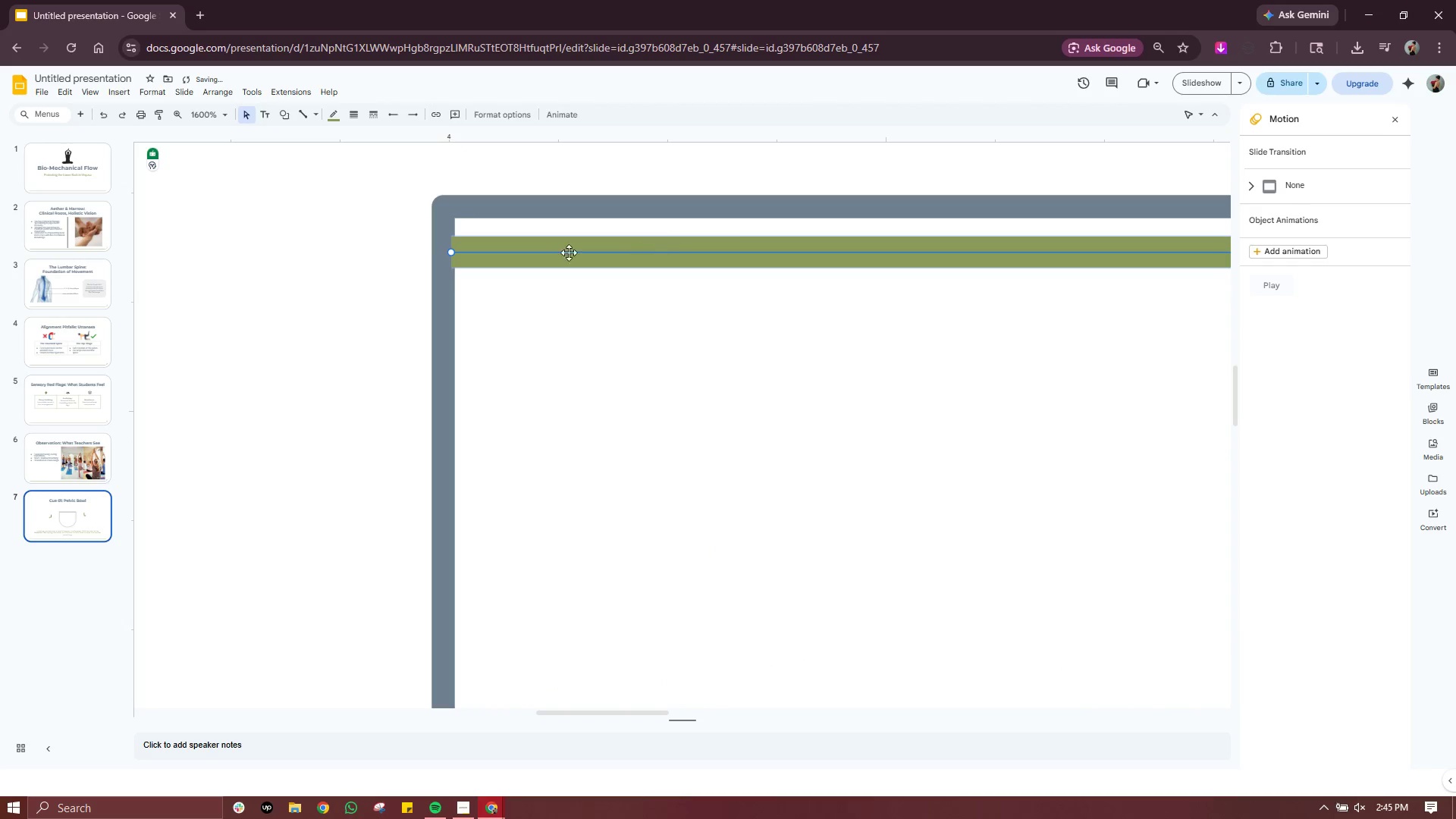 
hold_key(key=ShiftLeft, duration=0.33)
 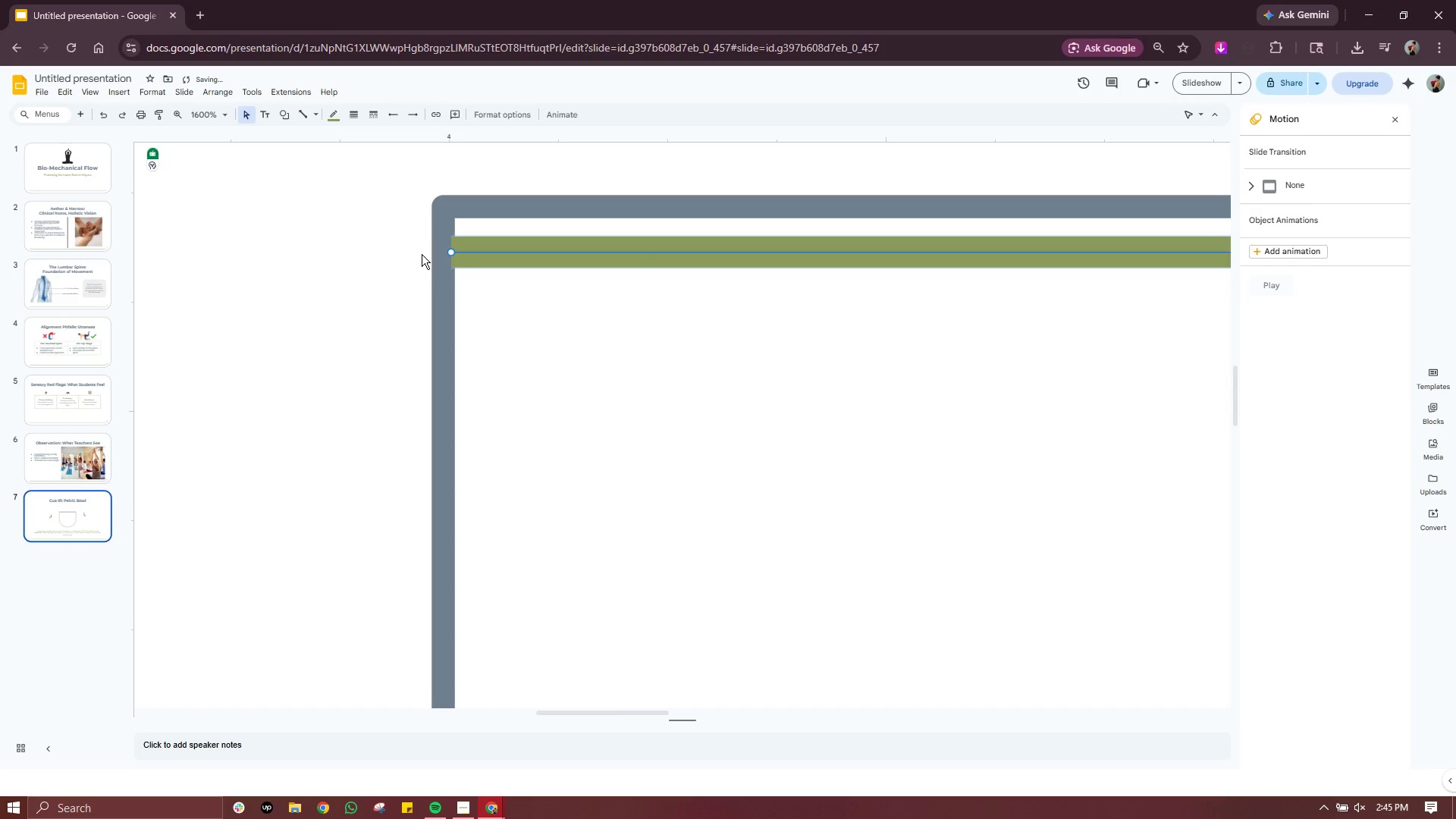 
key(Control+Z)
 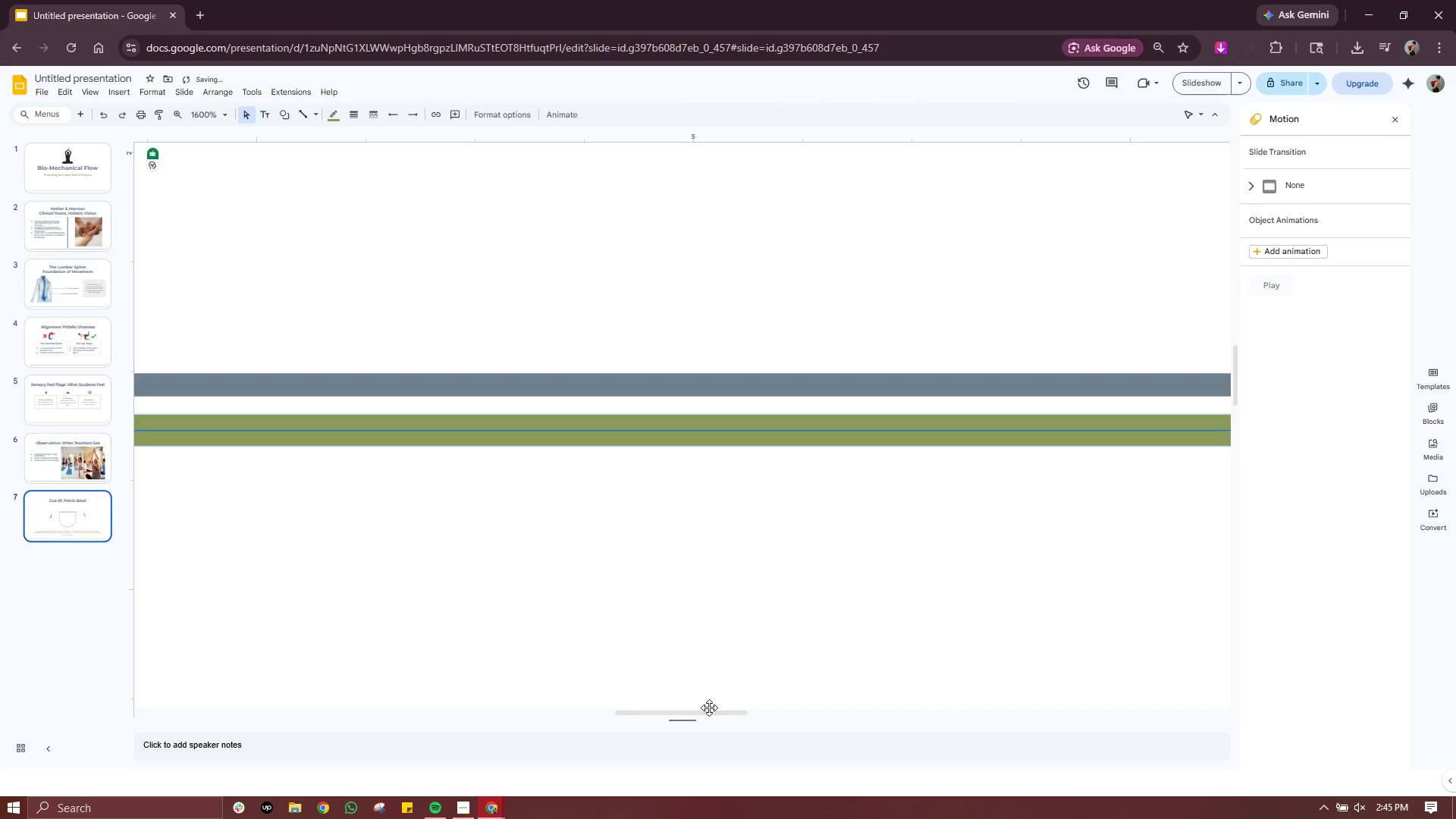 
left_click_drag(start_coordinate=[711, 712], to_coordinate=[632, 700])
 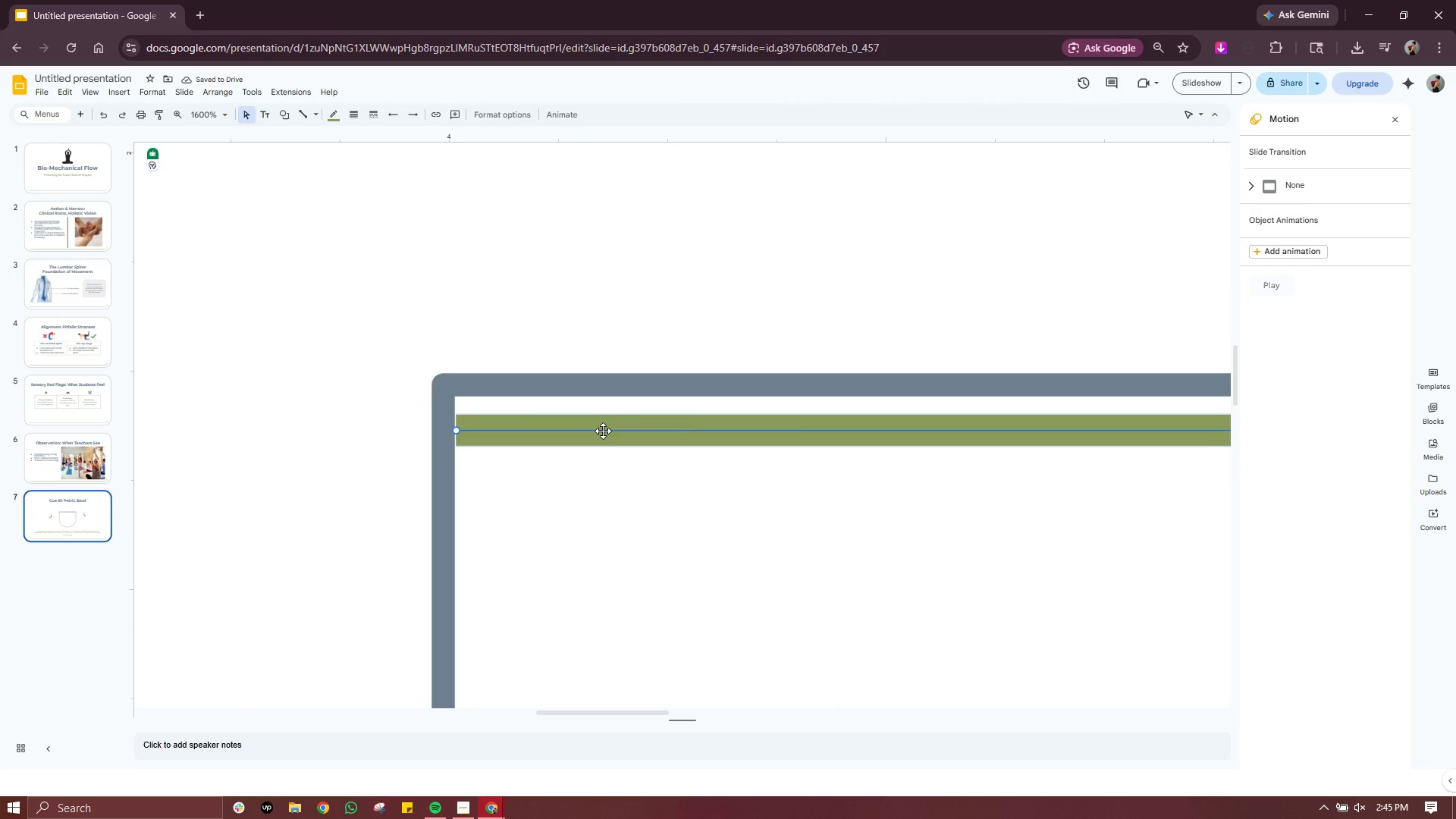 
left_click_drag(start_coordinate=[603, 431], to_coordinate=[602, 401])
 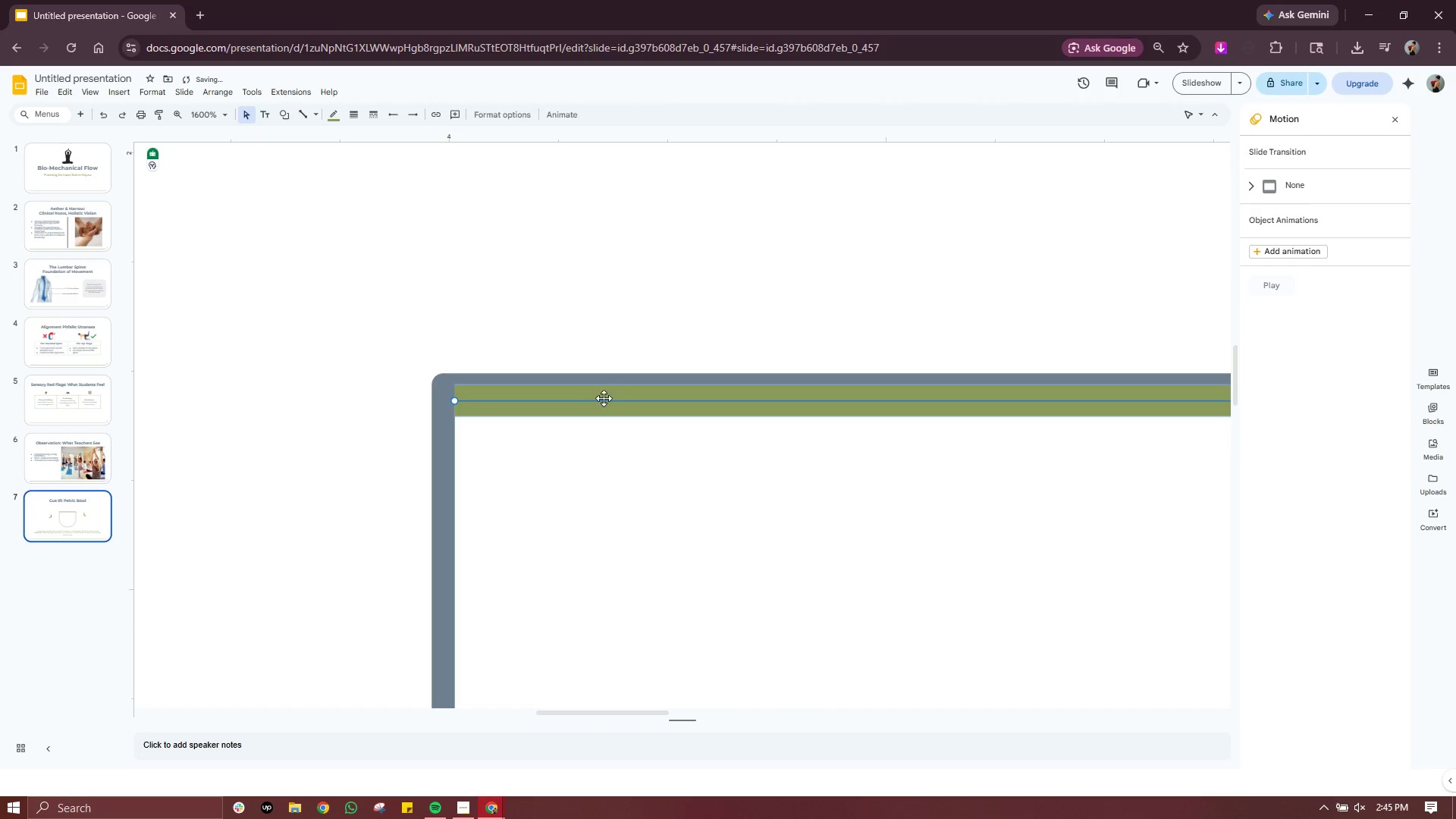 
left_click_drag(start_coordinate=[604, 398], to_coordinate=[604, 414])
 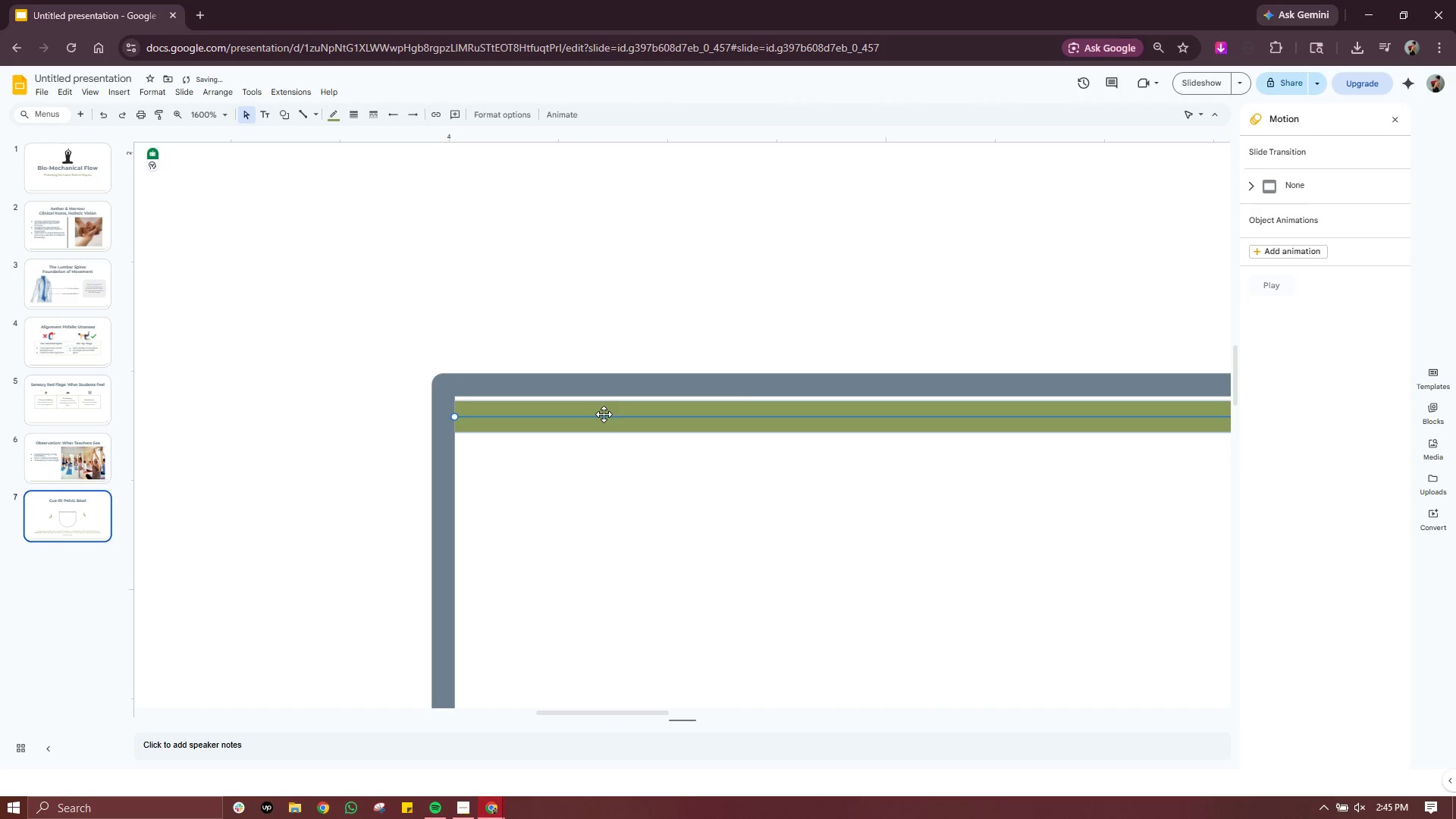 
left_click_drag(start_coordinate=[604, 414], to_coordinate=[604, 410])
 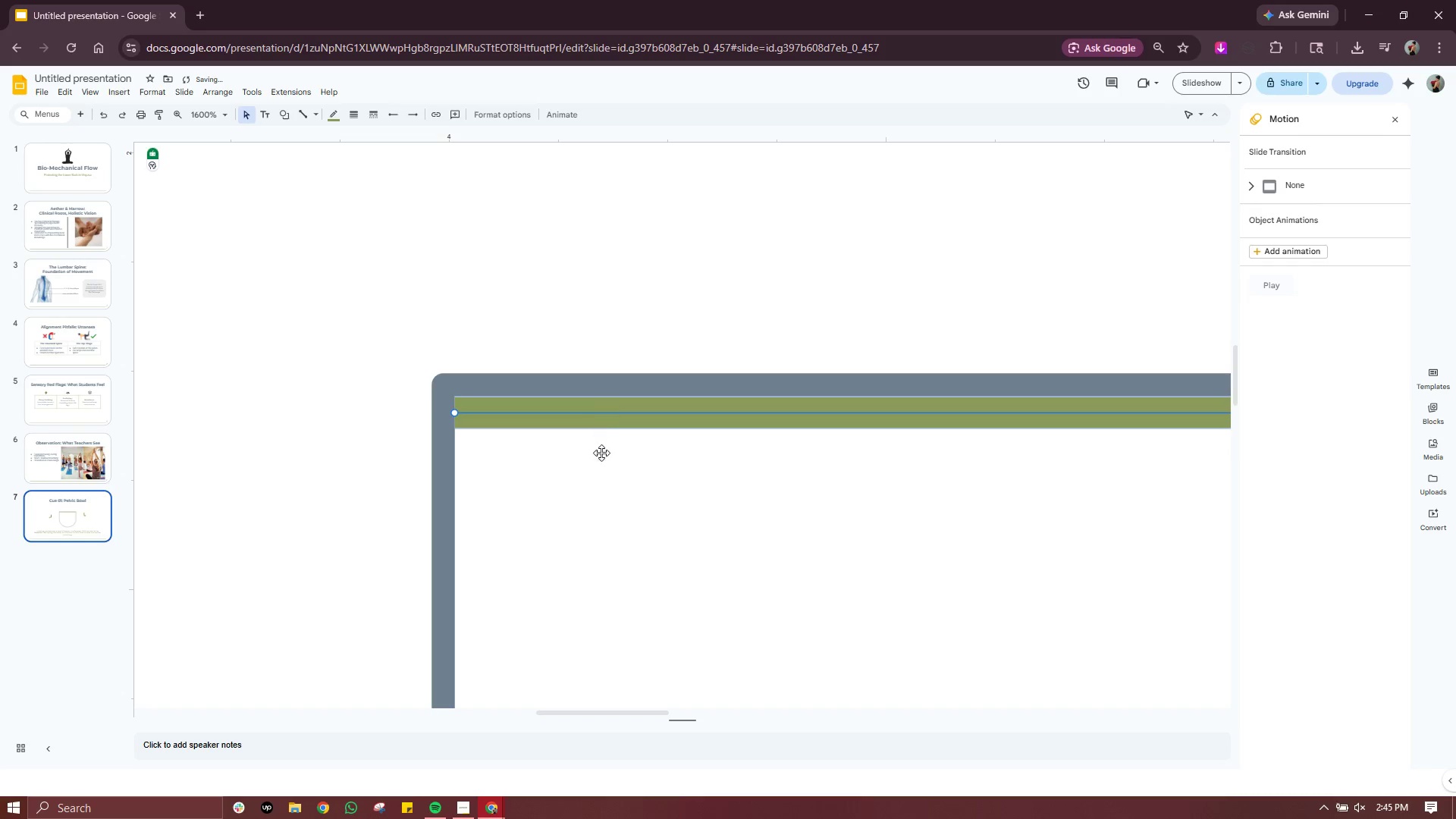 
left_click([601, 485])
 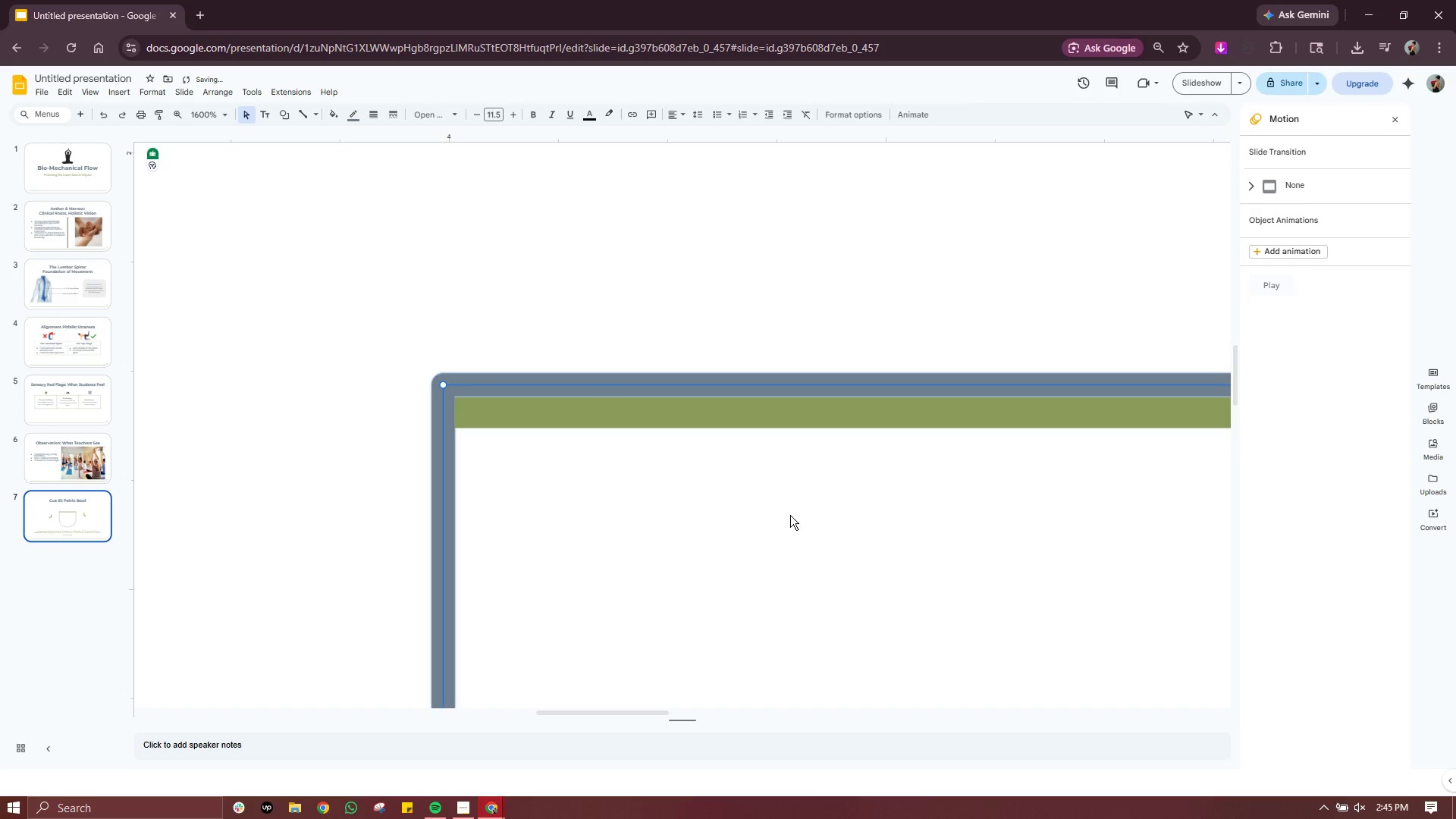 
hold_key(key=ControlLeft, duration=0.73)
scroll: coordinate [824, 547], scroll_direction: down, amount: 3.0
 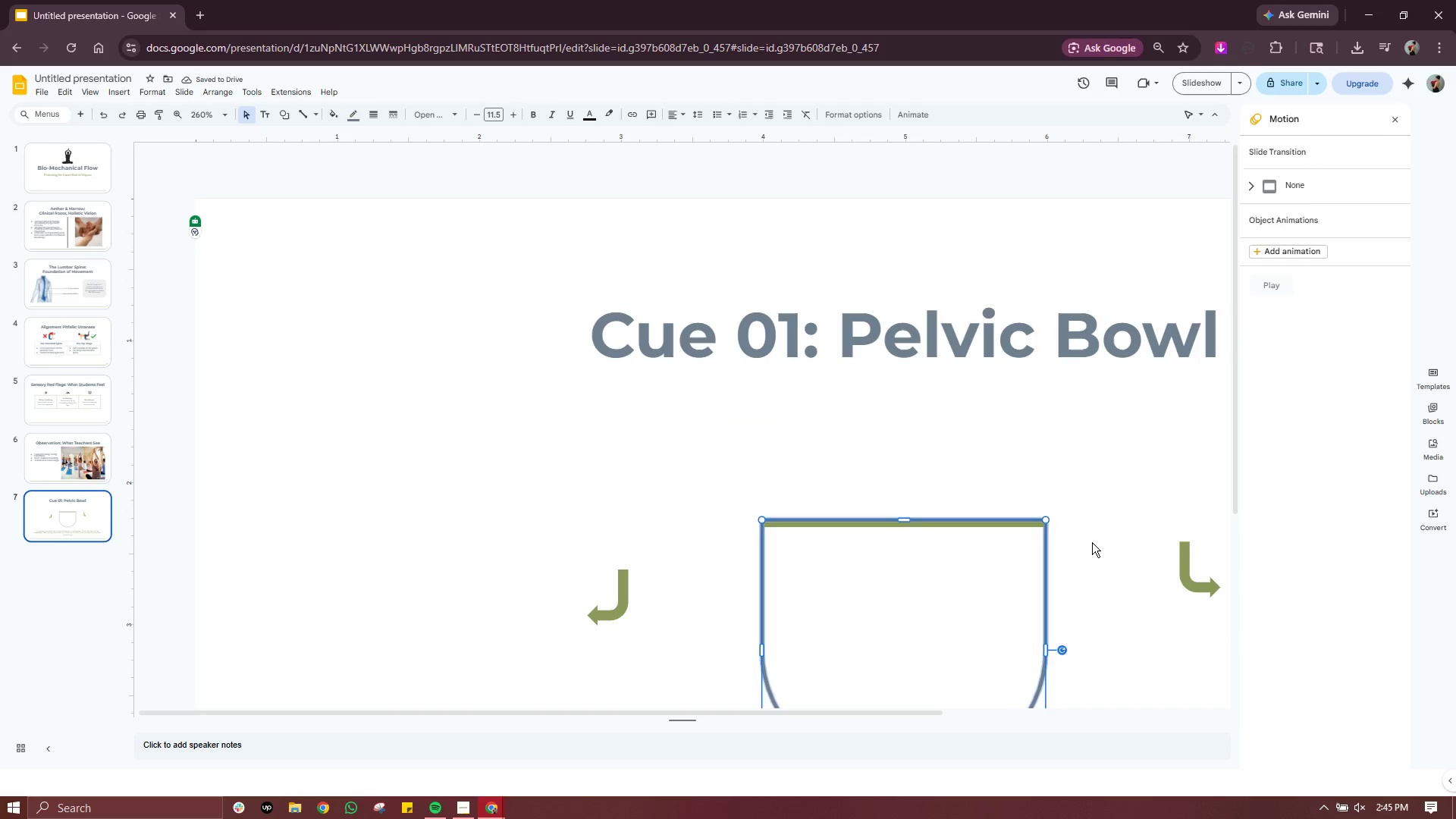 
left_click([1093, 540])
 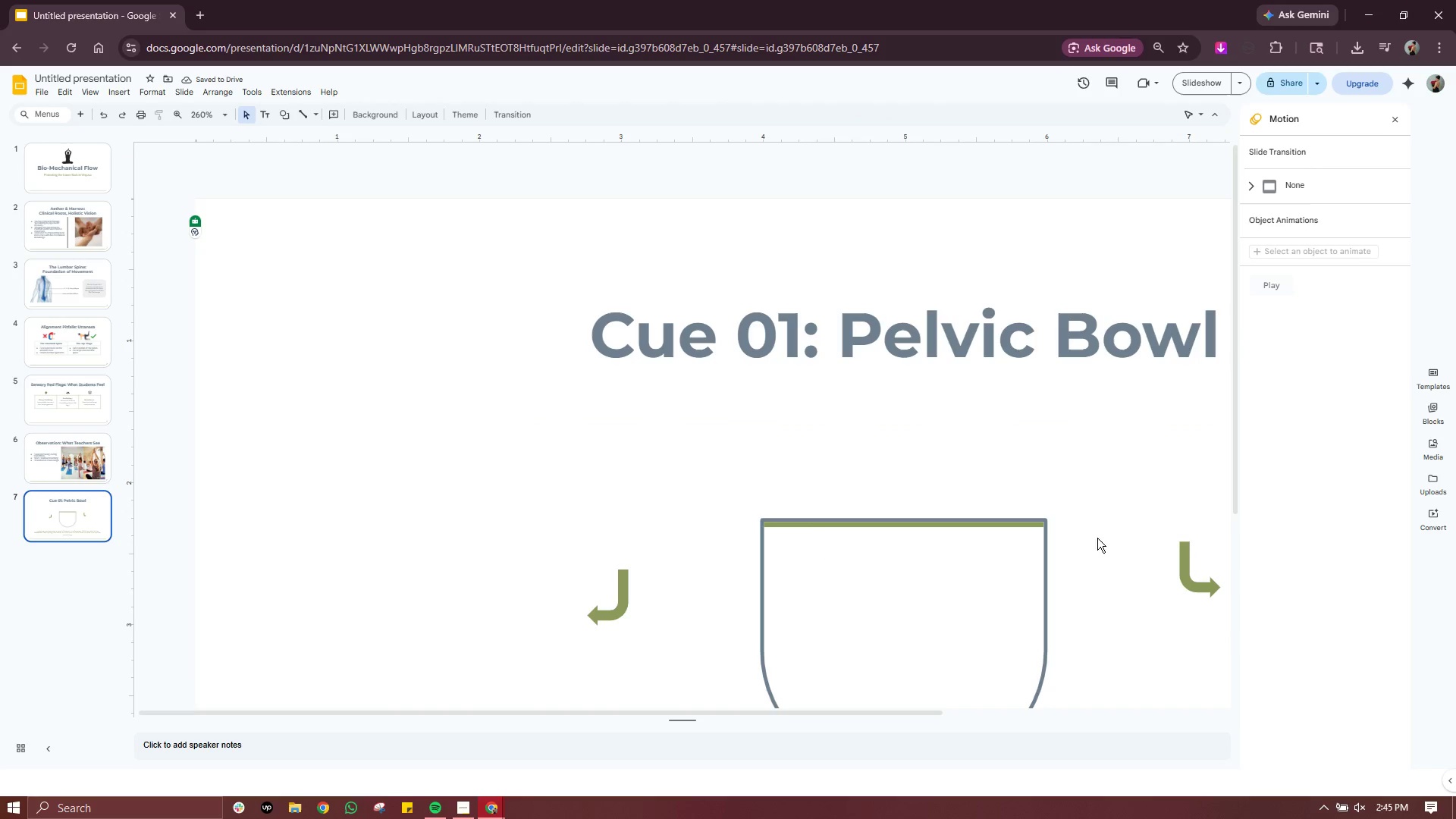 
left_click_drag(start_coordinate=[1097, 540], to_coordinate=[1021, 421])
 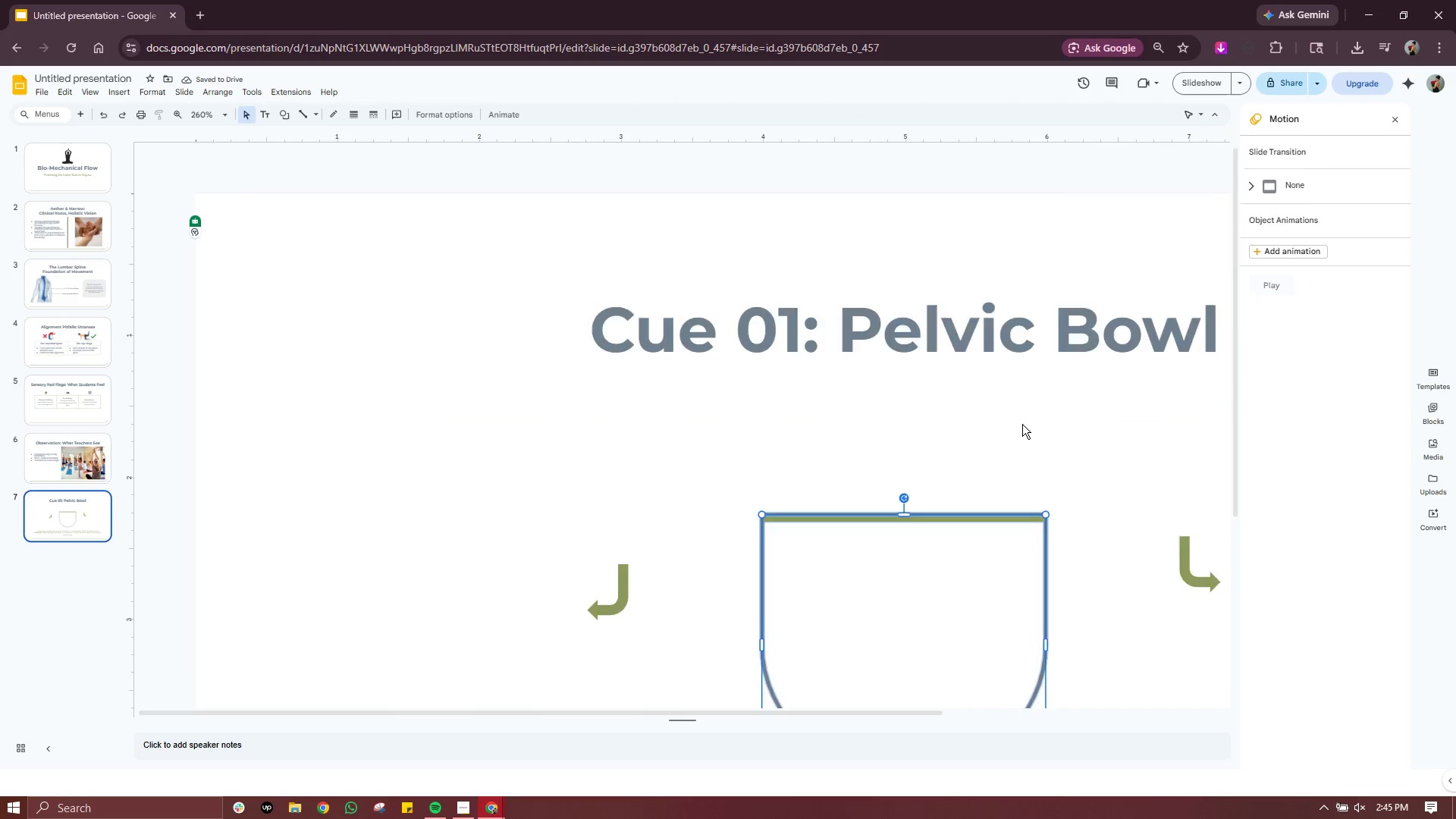 
scroll: coordinate [1022, 424], scroll_direction: down, amount: 1.0
 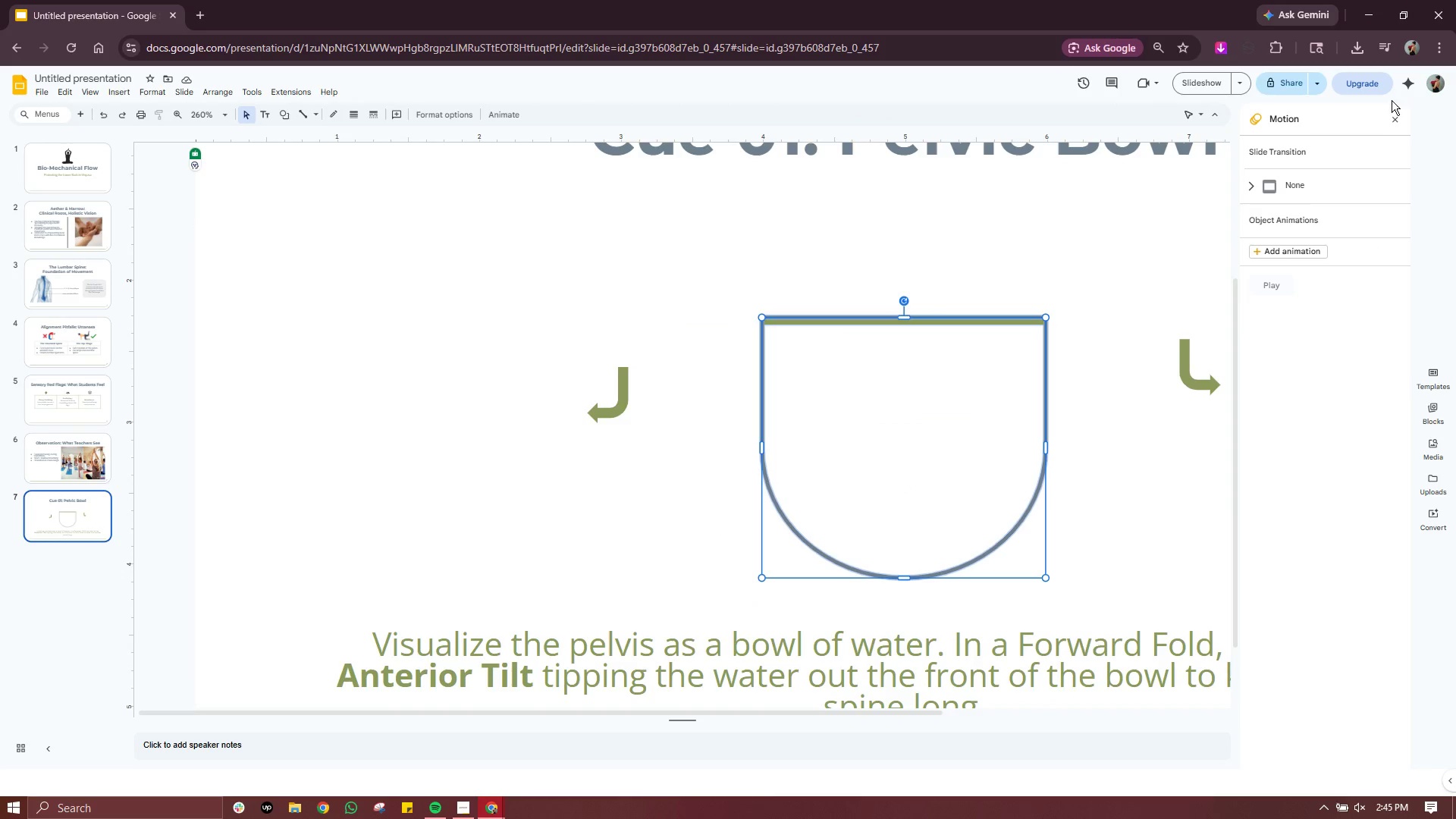 
left_click([1398, 122])
 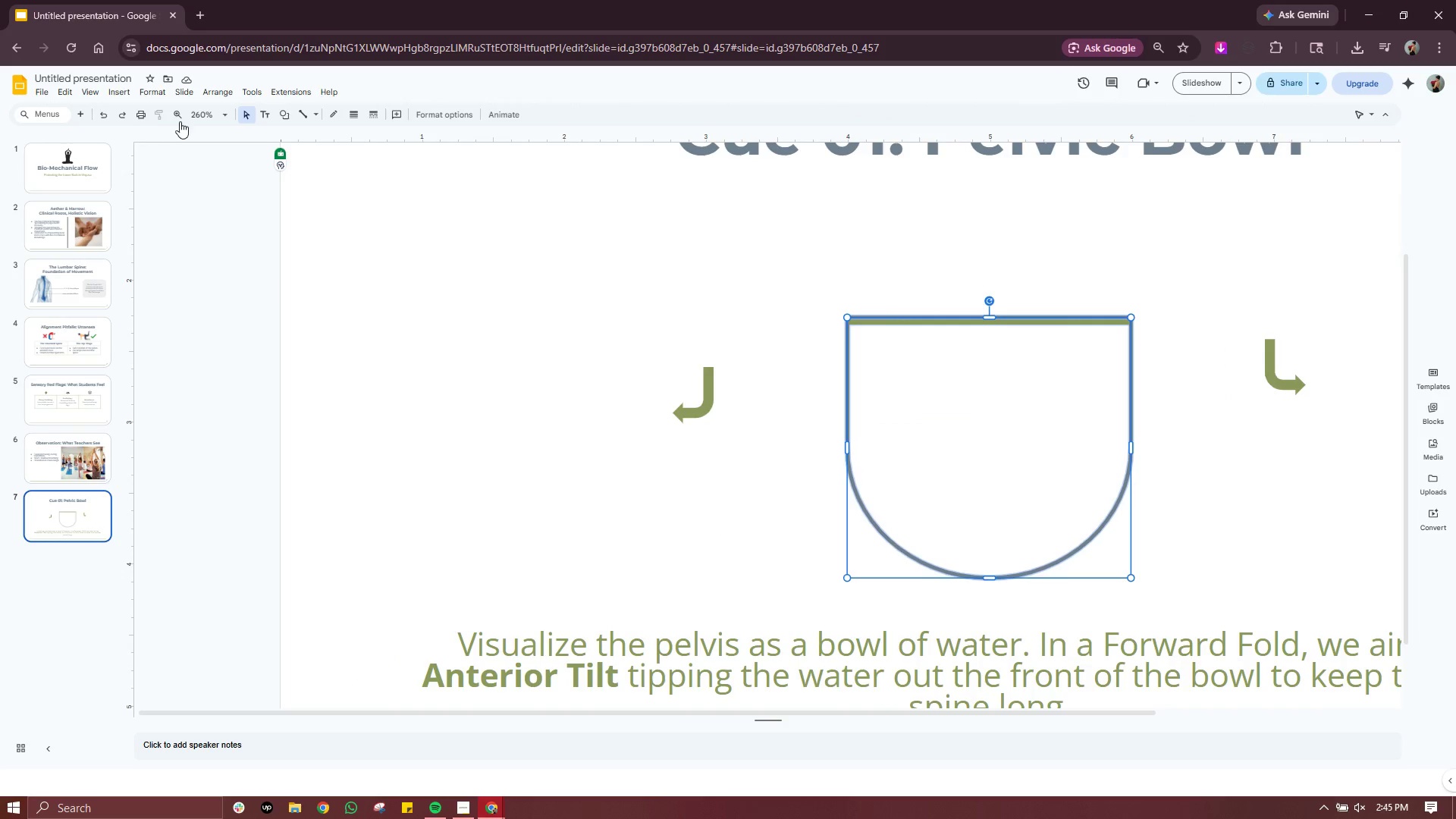 
left_click([194, 114])
 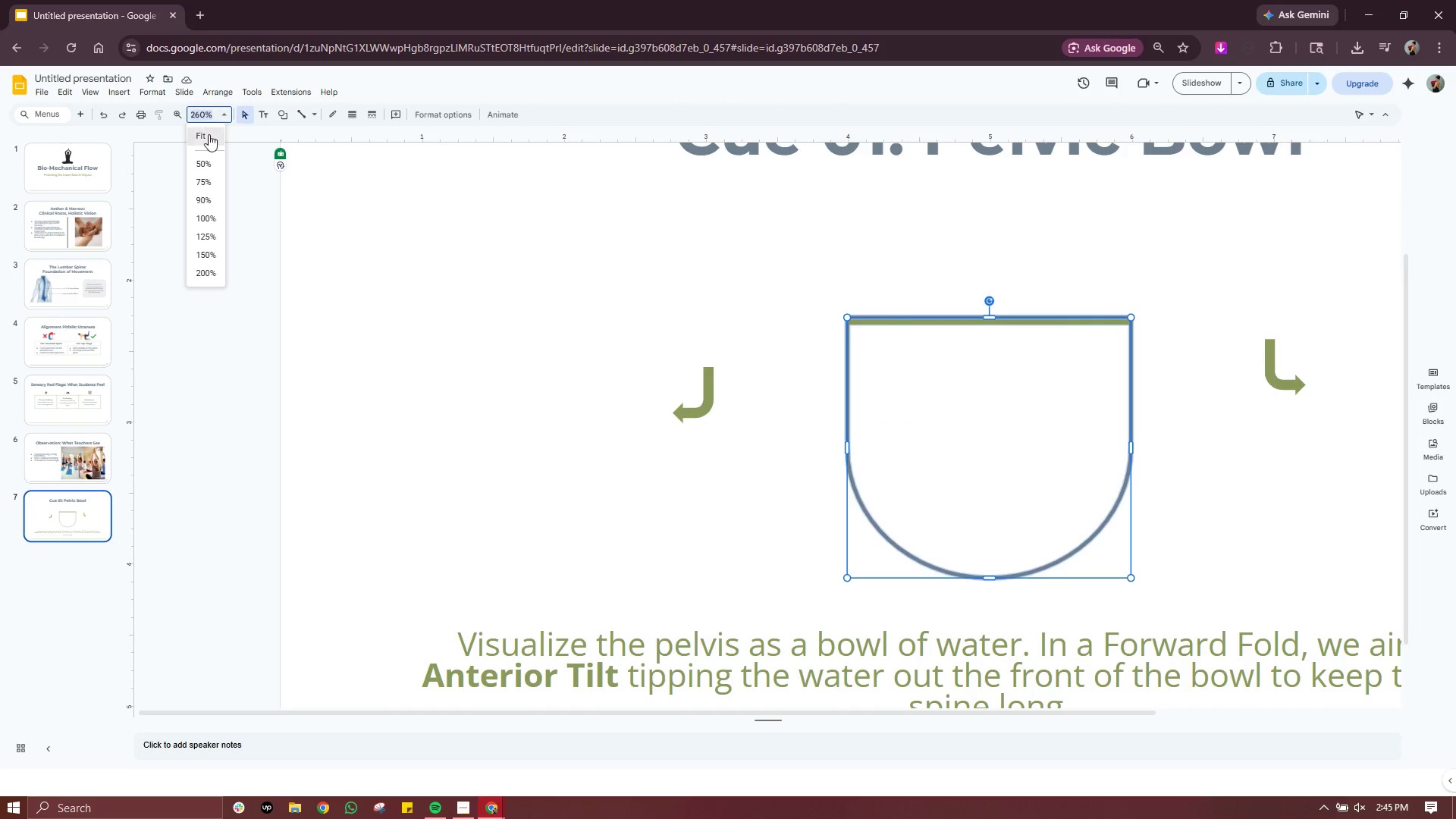 
left_click([209, 134])
 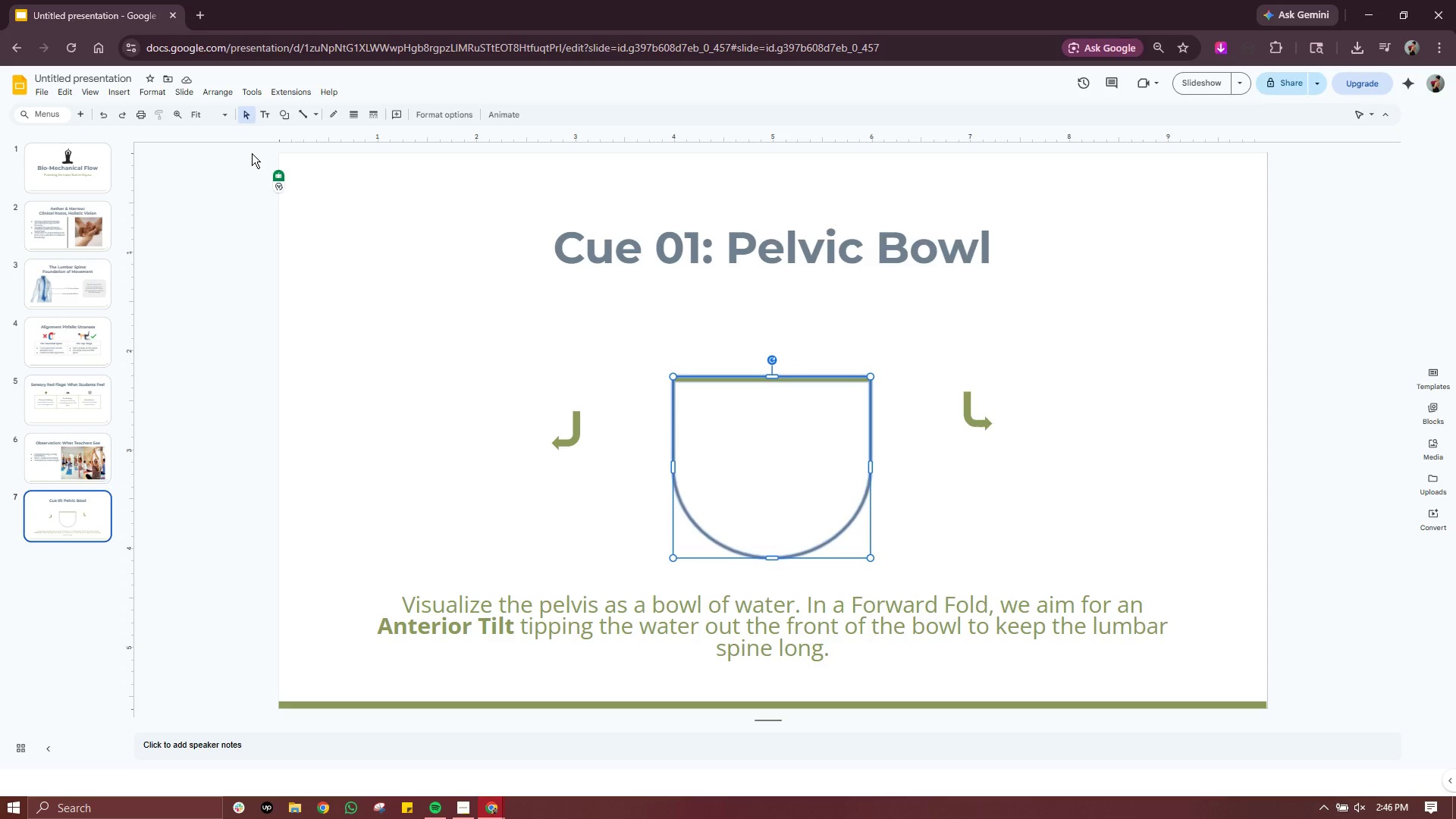 
wait(35.94)
 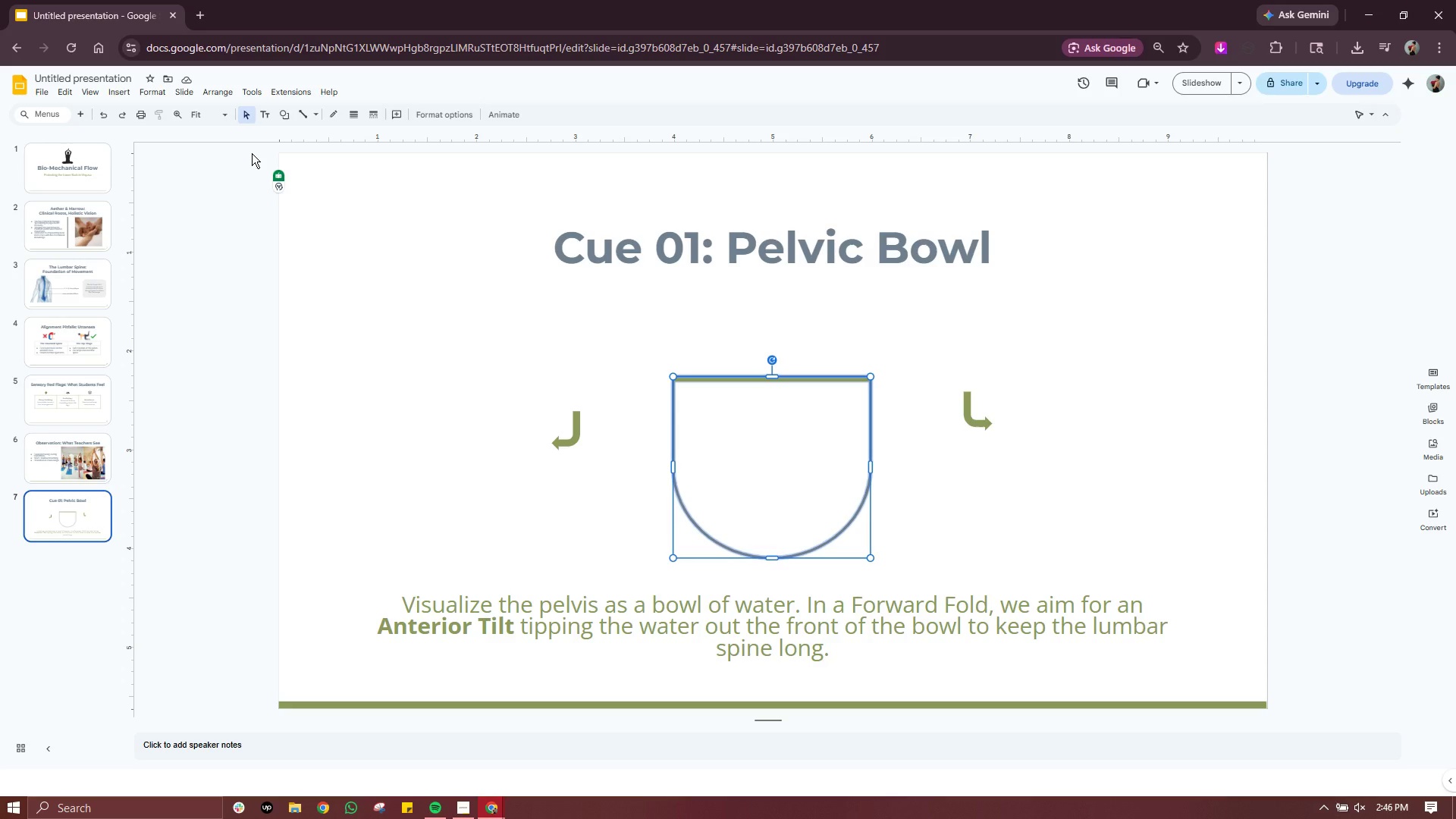 
left_click_drag(start_coordinate=[1040, 361], to_coordinate=[923, 446])
 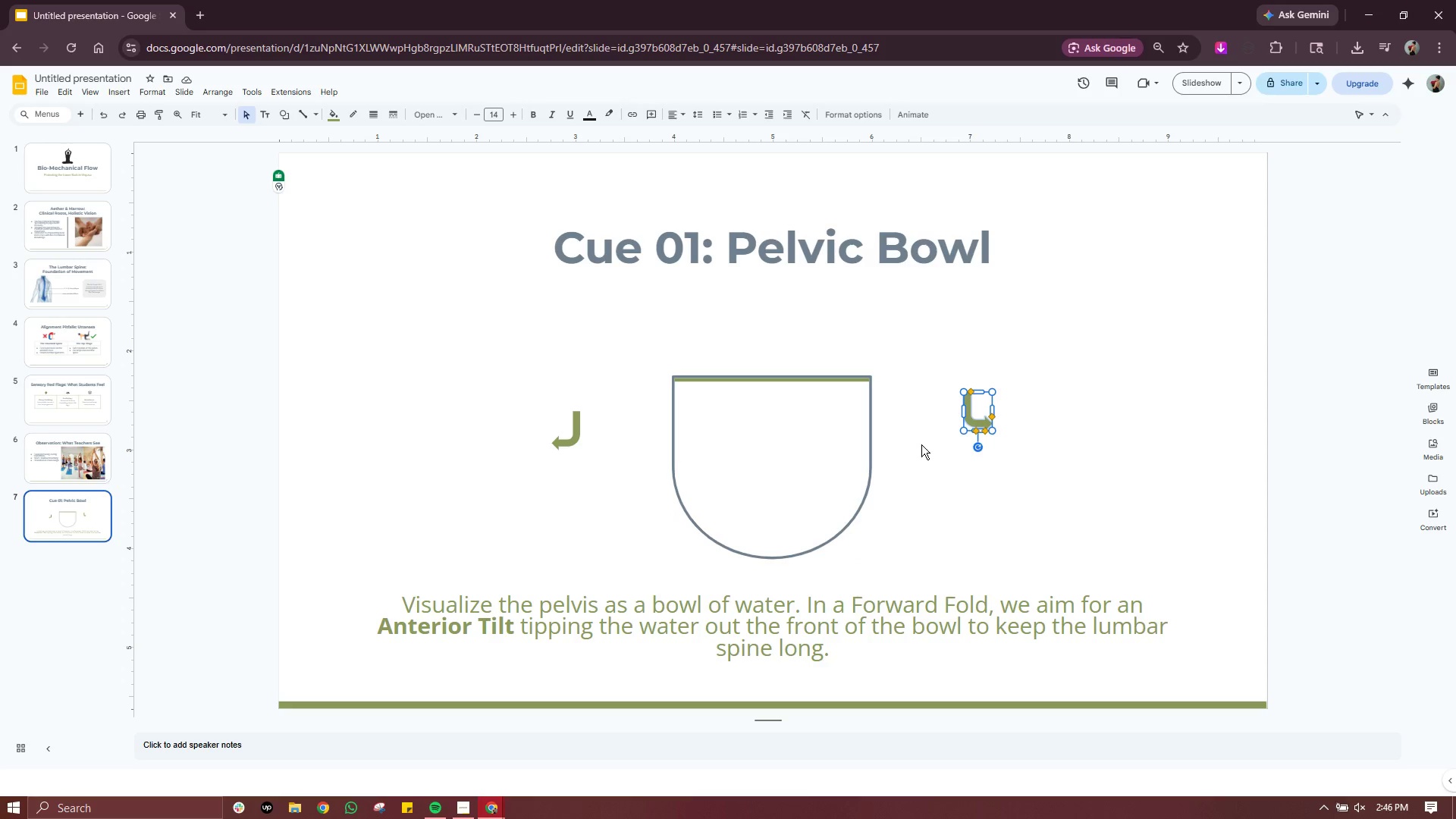 
key(Delete)
 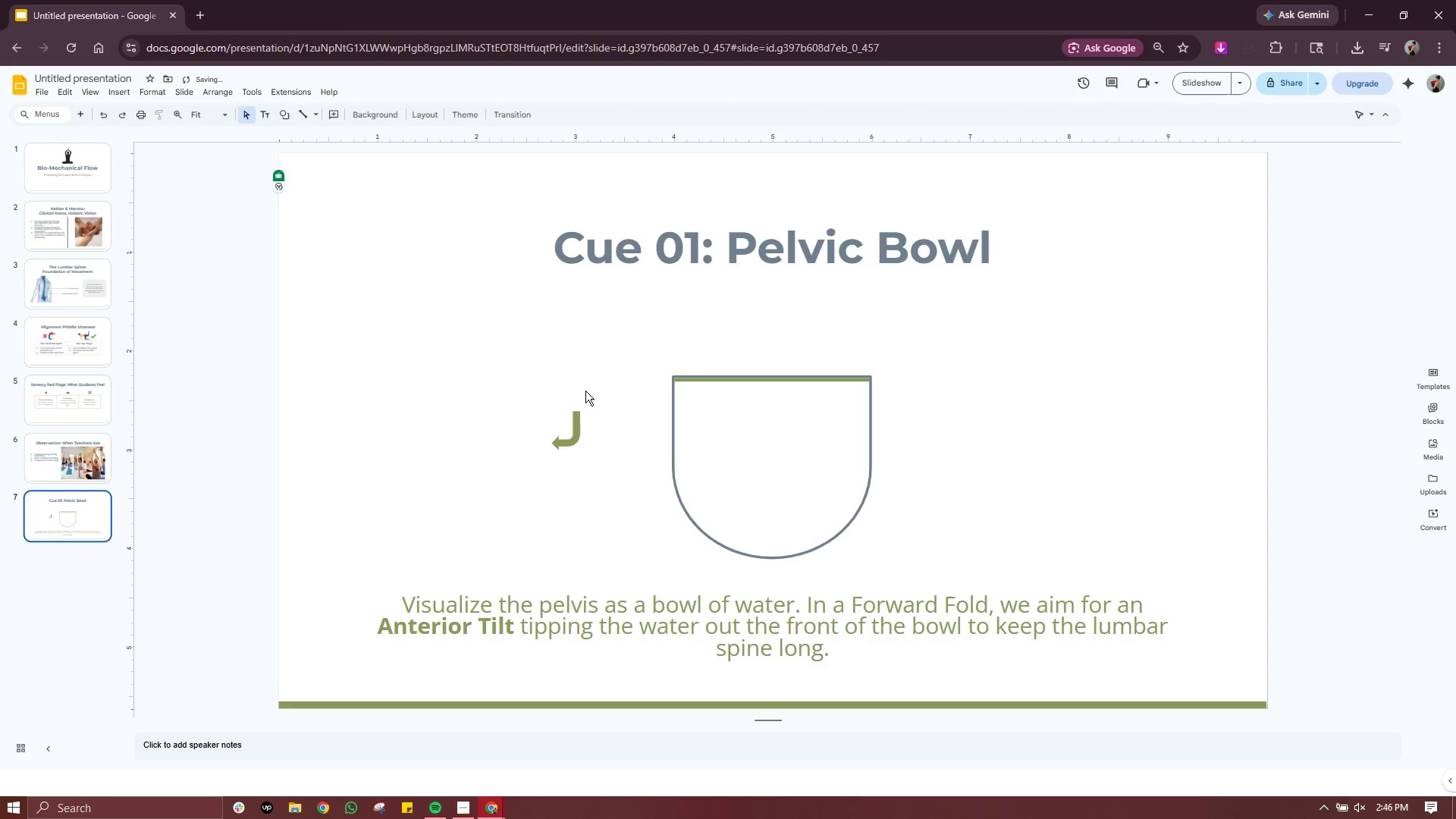 
left_click_drag(start_coordinate=[588, 389], to_coordinate=[503, 473])
 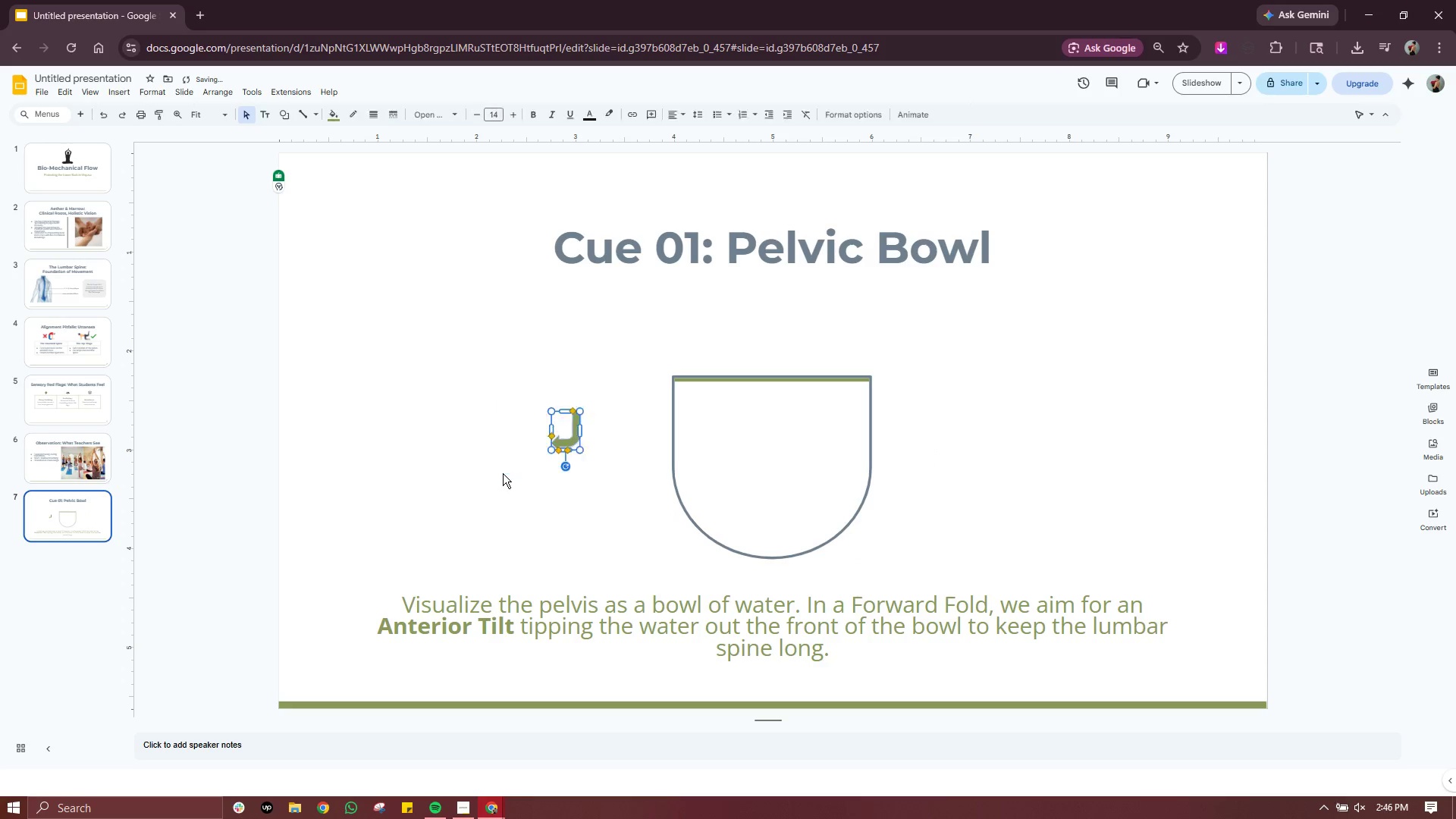 
key(Delete)
 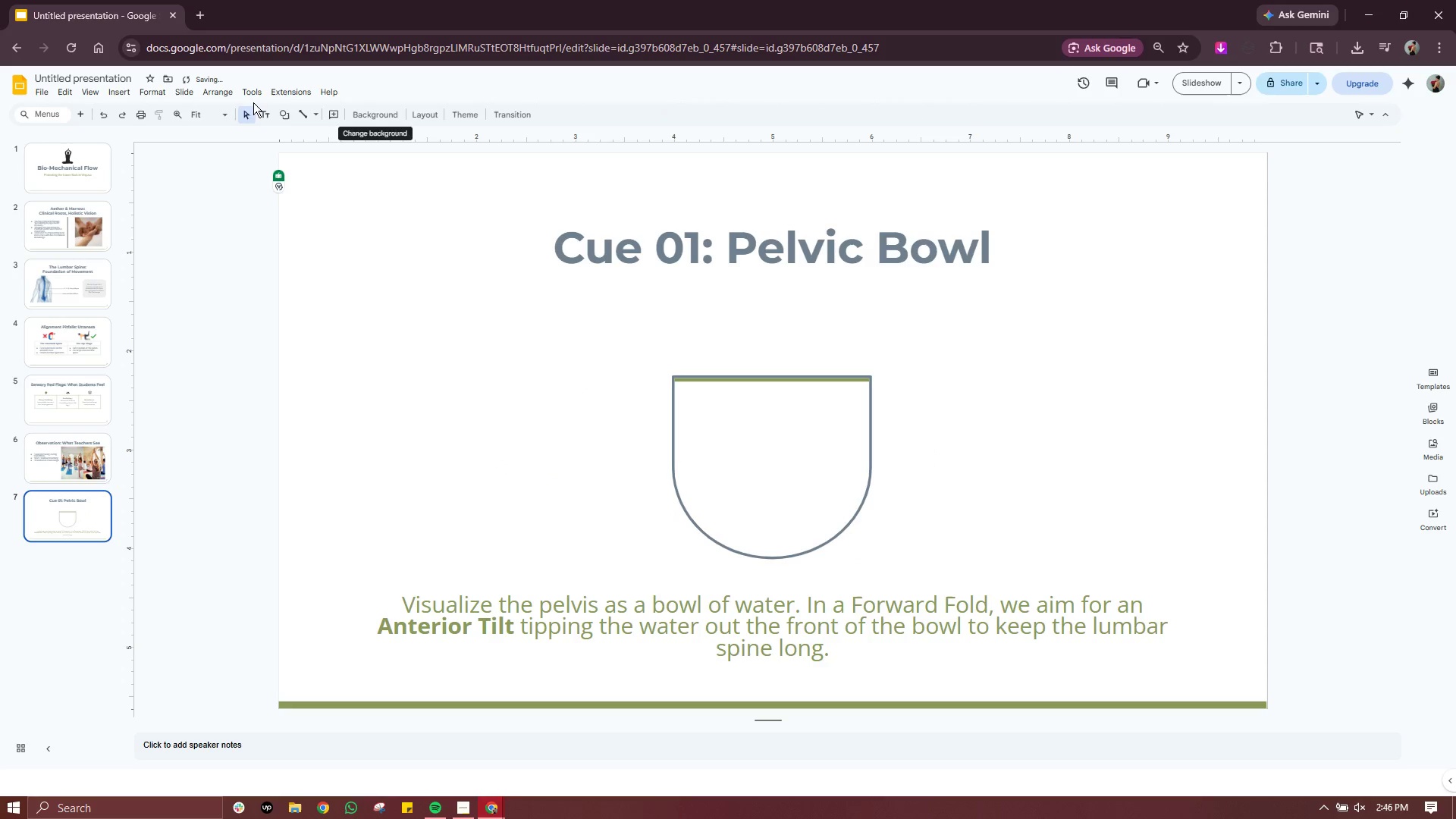 
left_click([121, 91])
 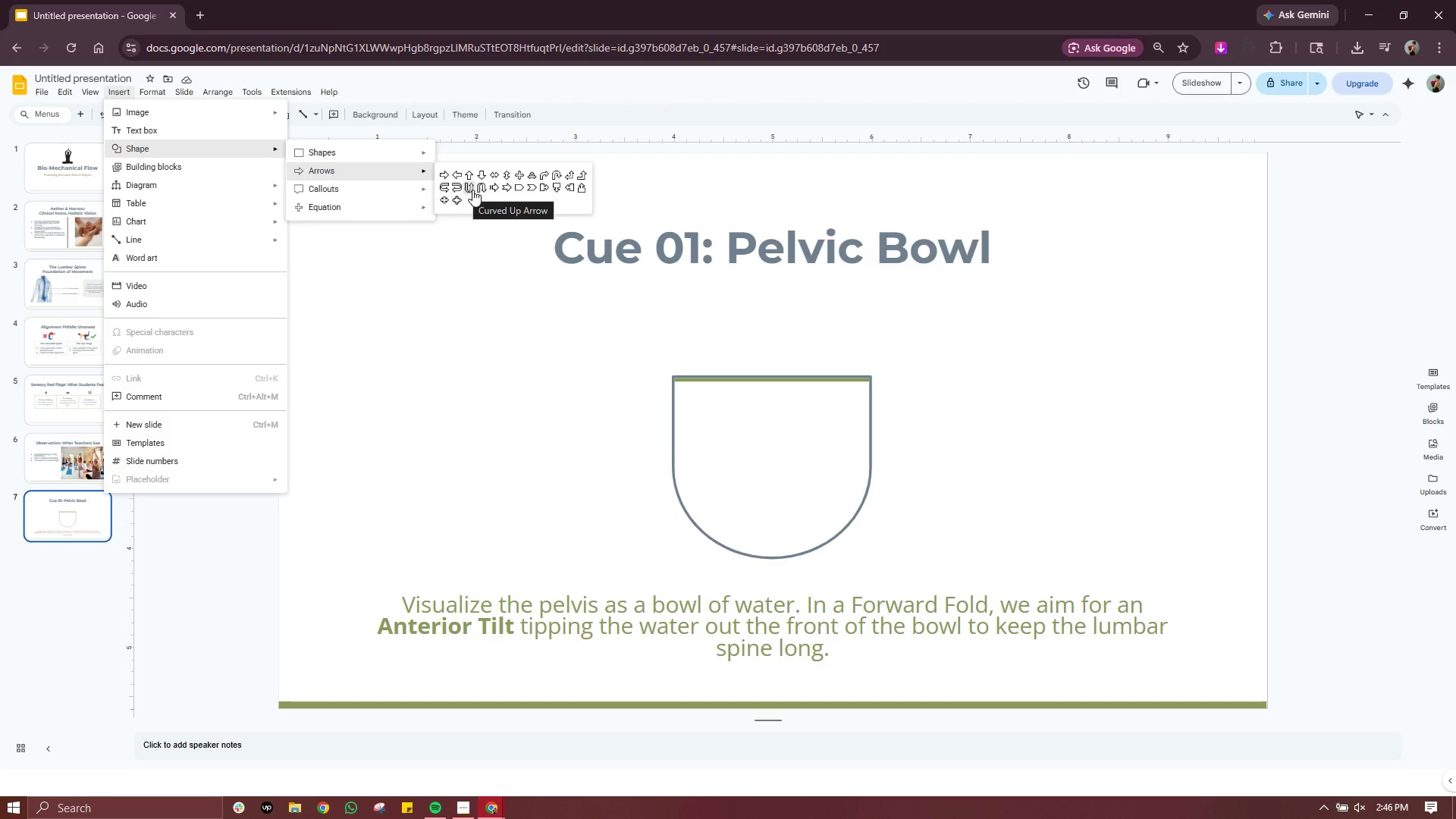 
wait(5.33)
 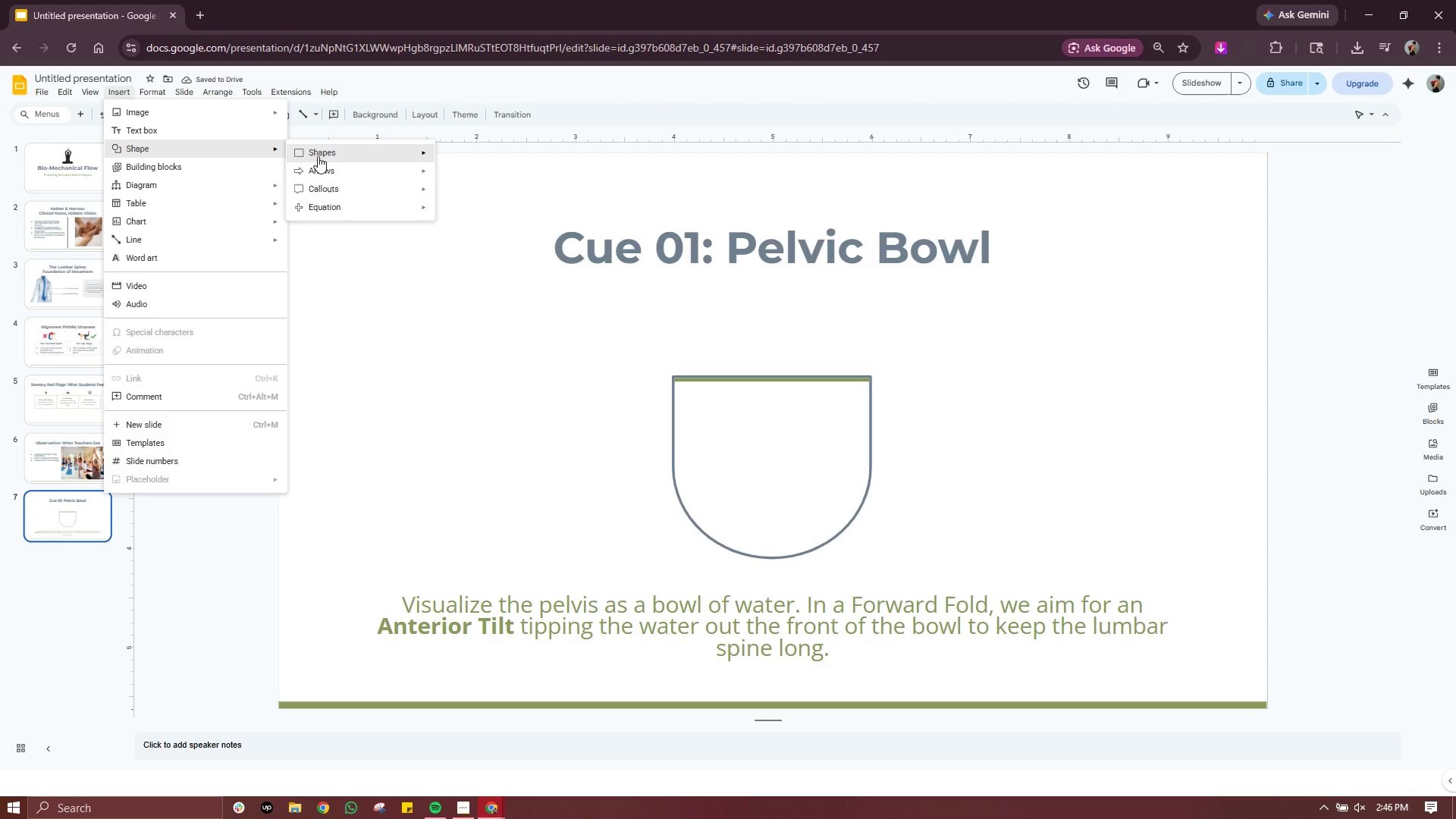 
left_click([480, 190])
 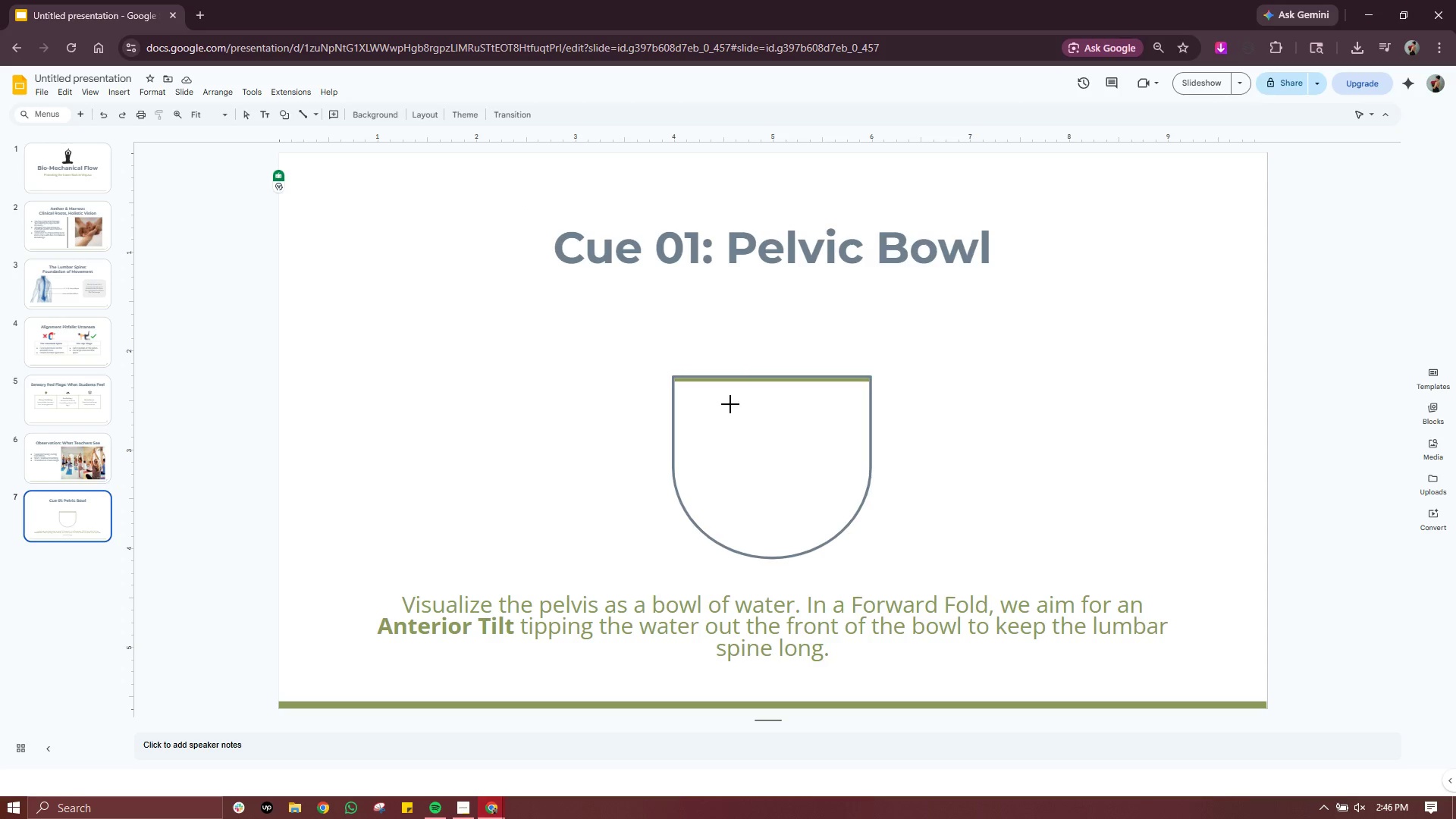 
left_click_drag(start_coordinate=[730, 403], to_coordinate=[764, 444])
 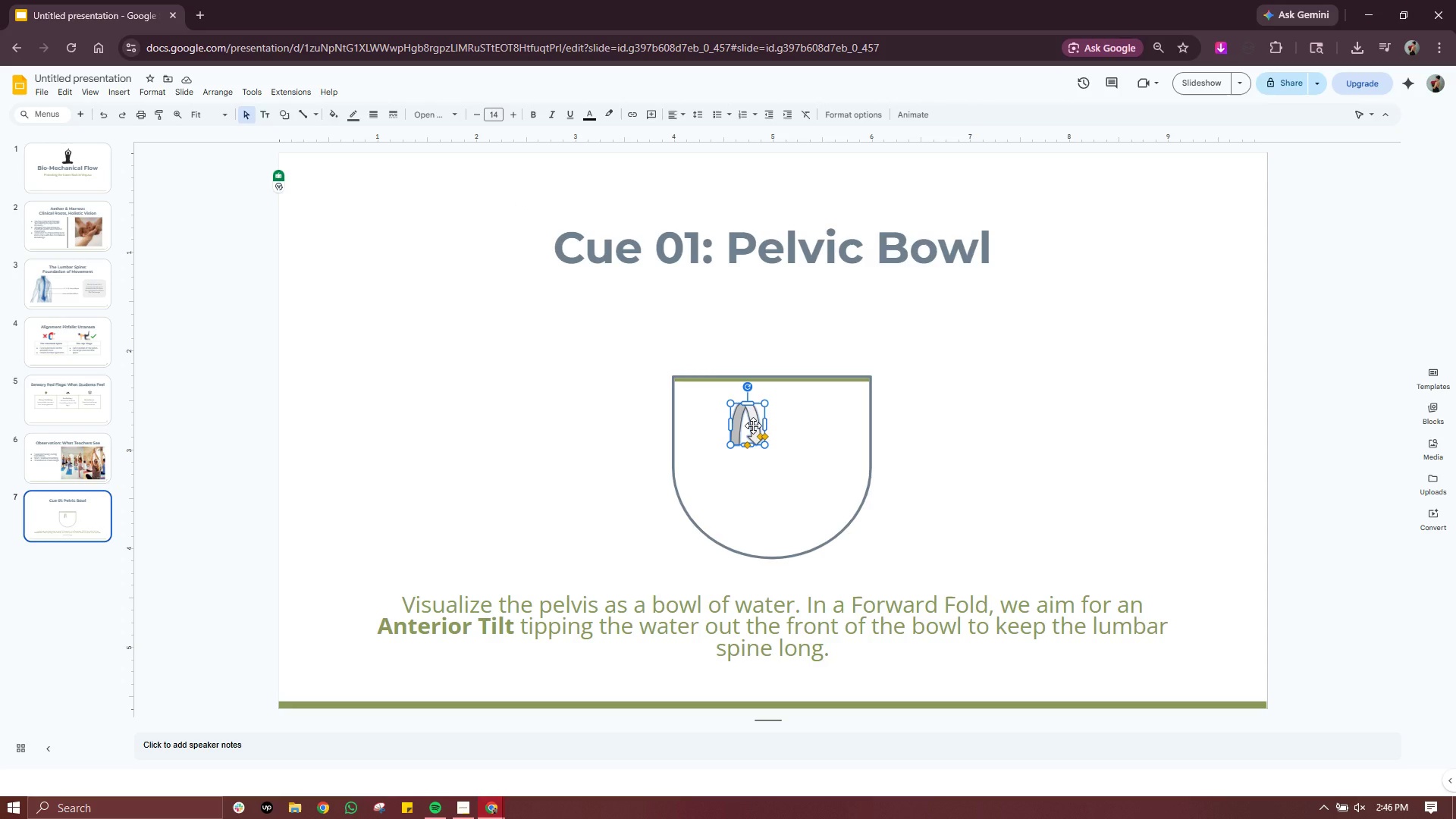 
wait(12.34)
 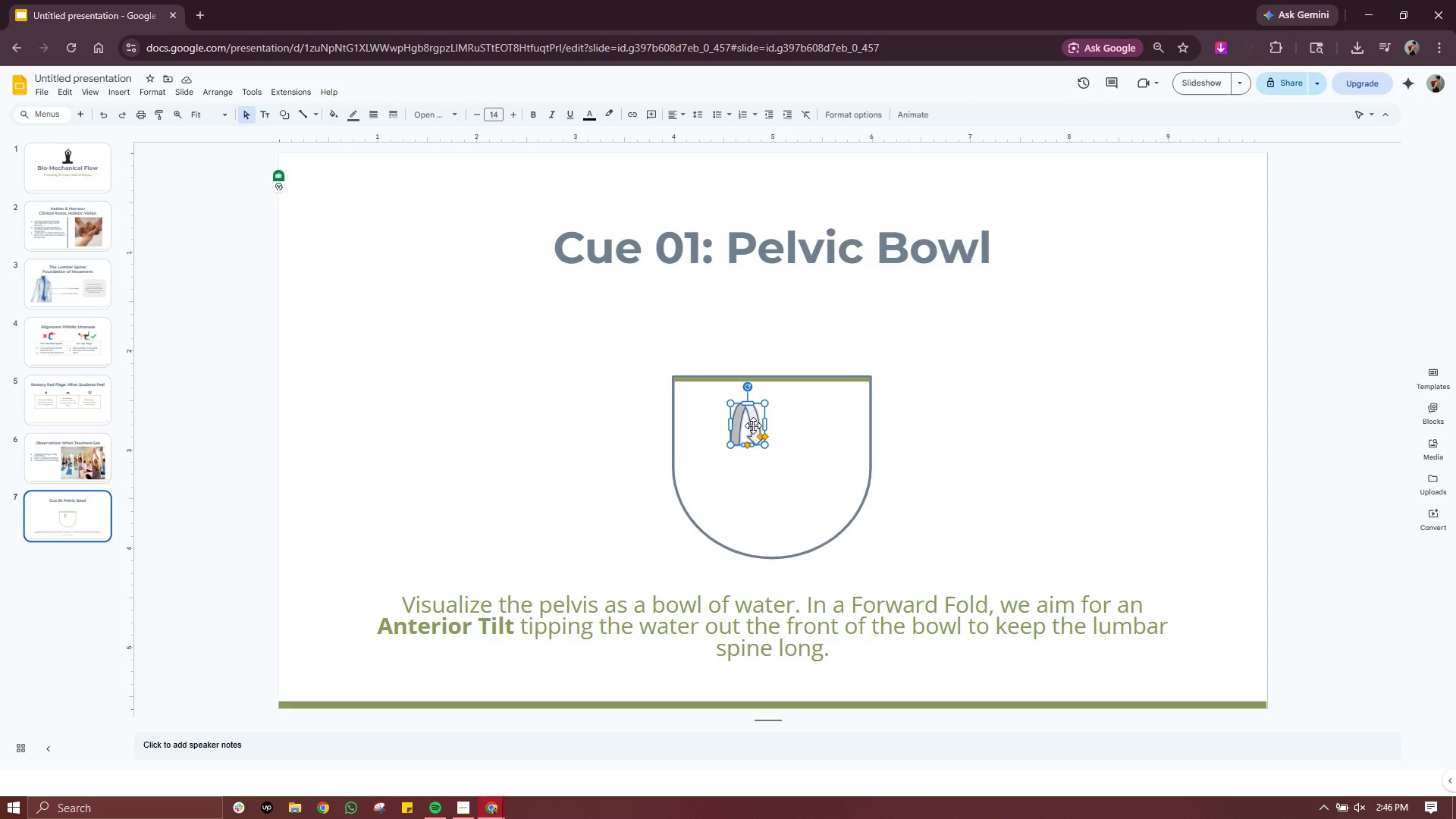 
left_click_drag(start_coordinate=[754, 425], to_coordinate=[772, 357])
 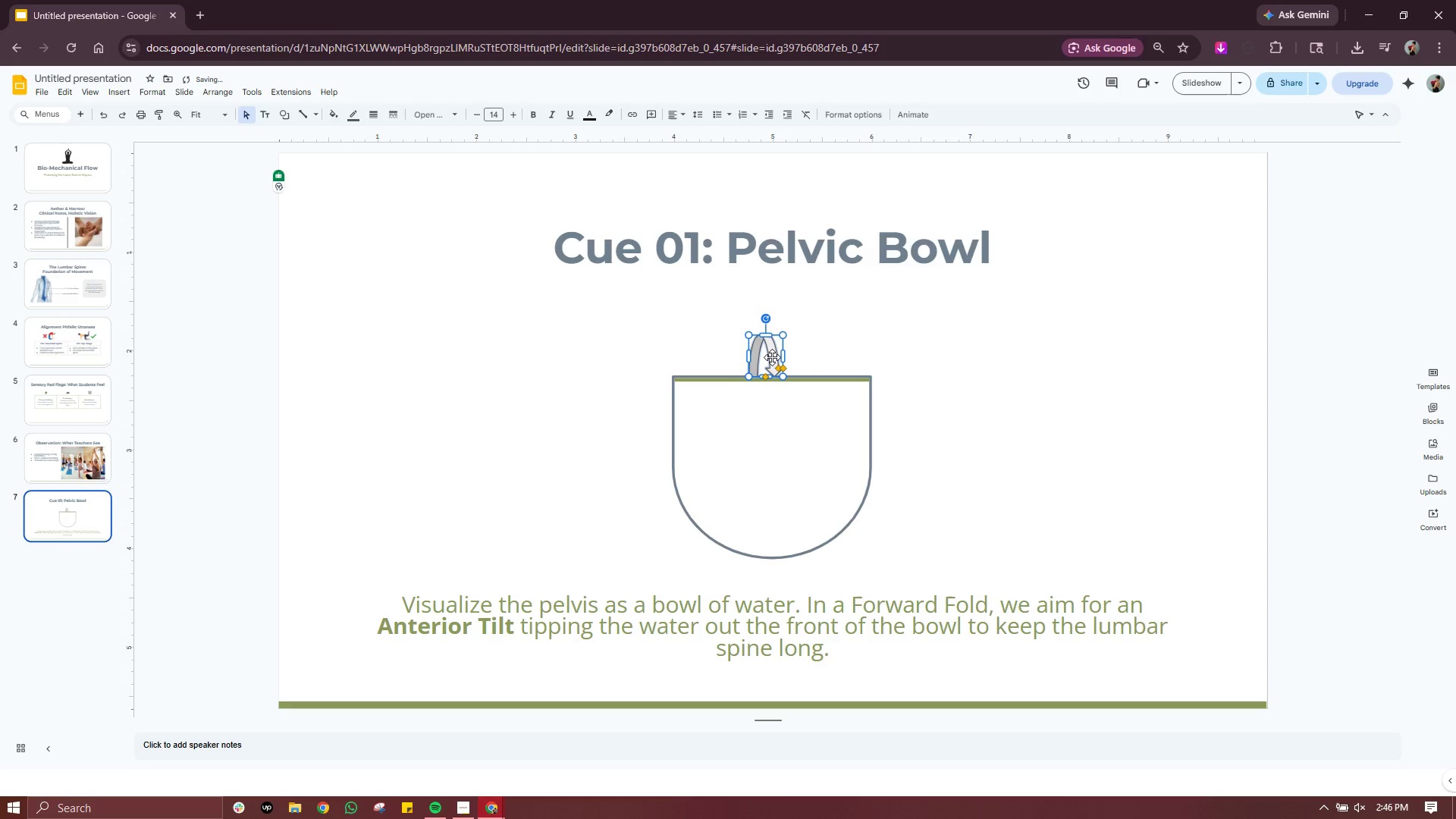 
left_click_drag(start_coordinate=[772, 357], to_coordinate=[780, 357])
 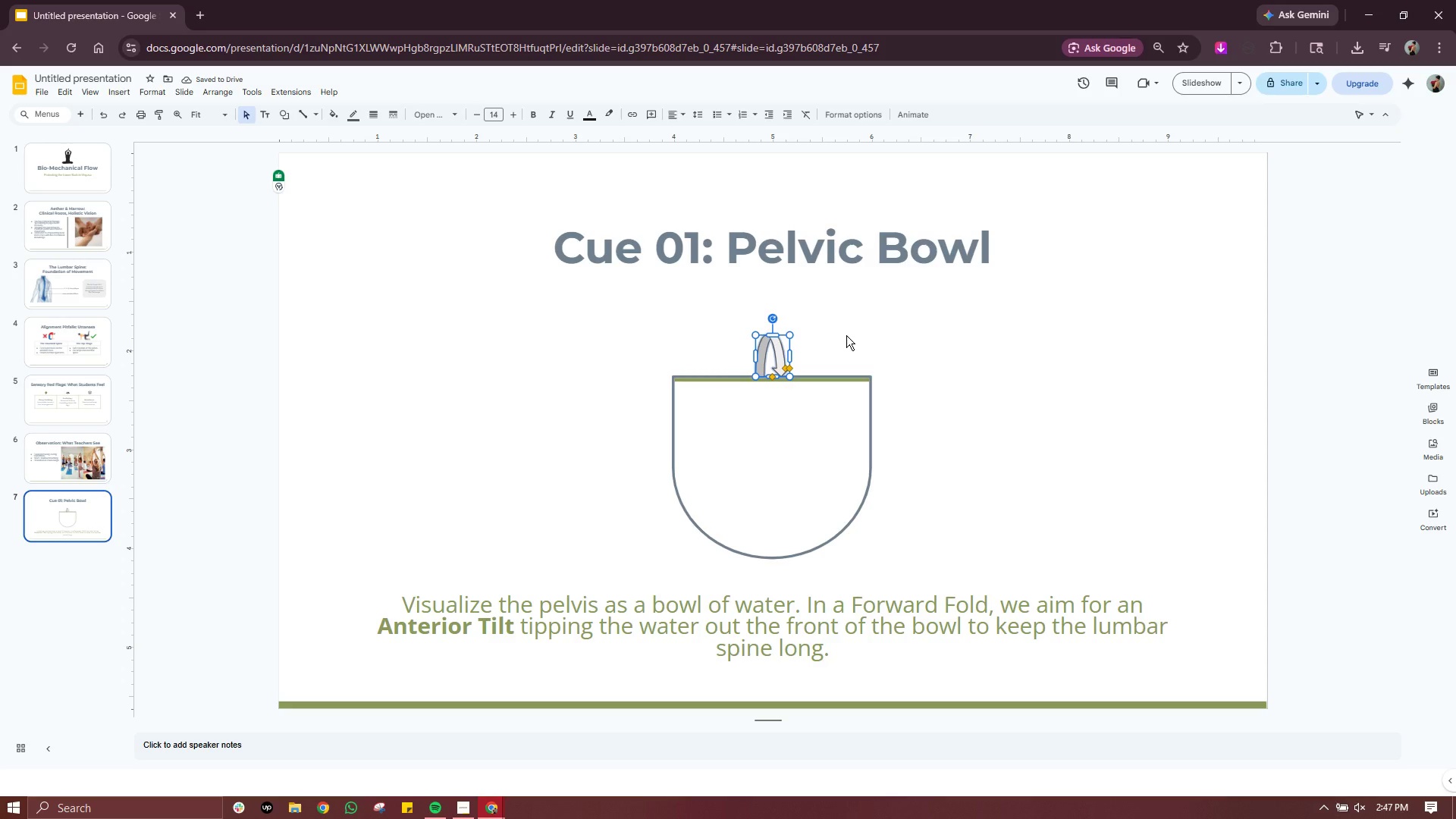 
wait(9.47)
 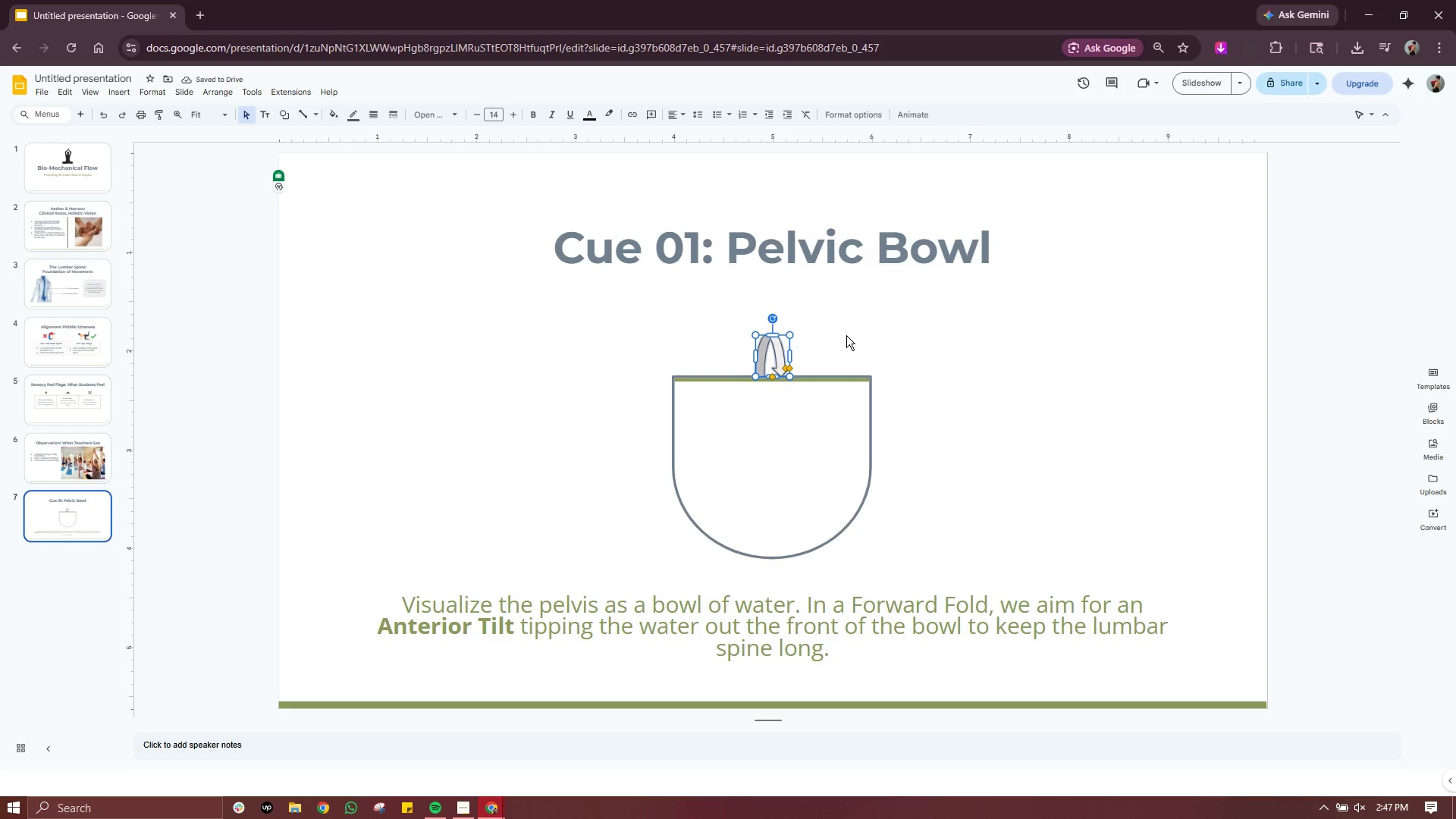 
left_click_drag(start_coordinate=[765, 356], to_coordinate=[869, 359])
 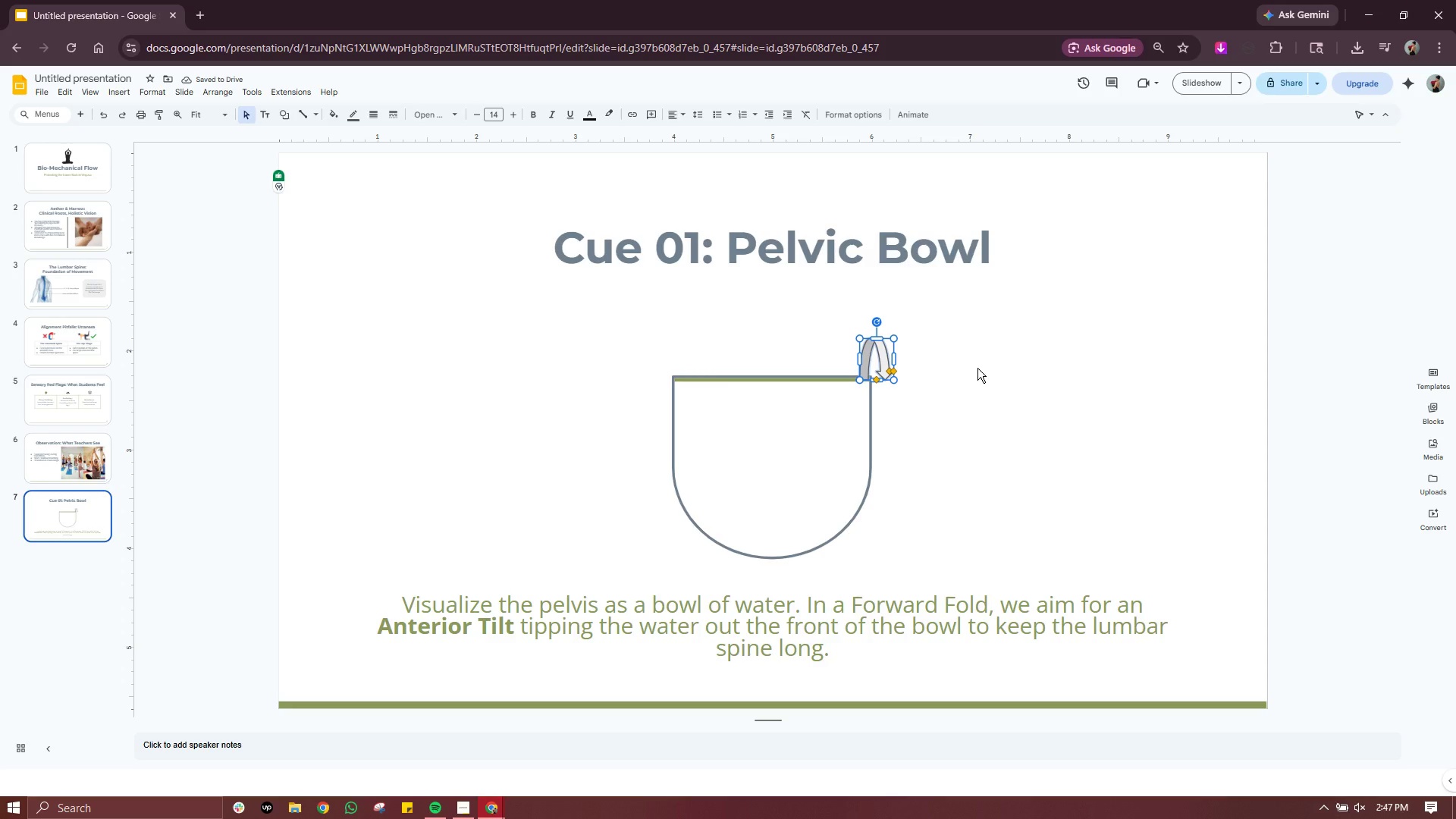 
wait(5.06)
 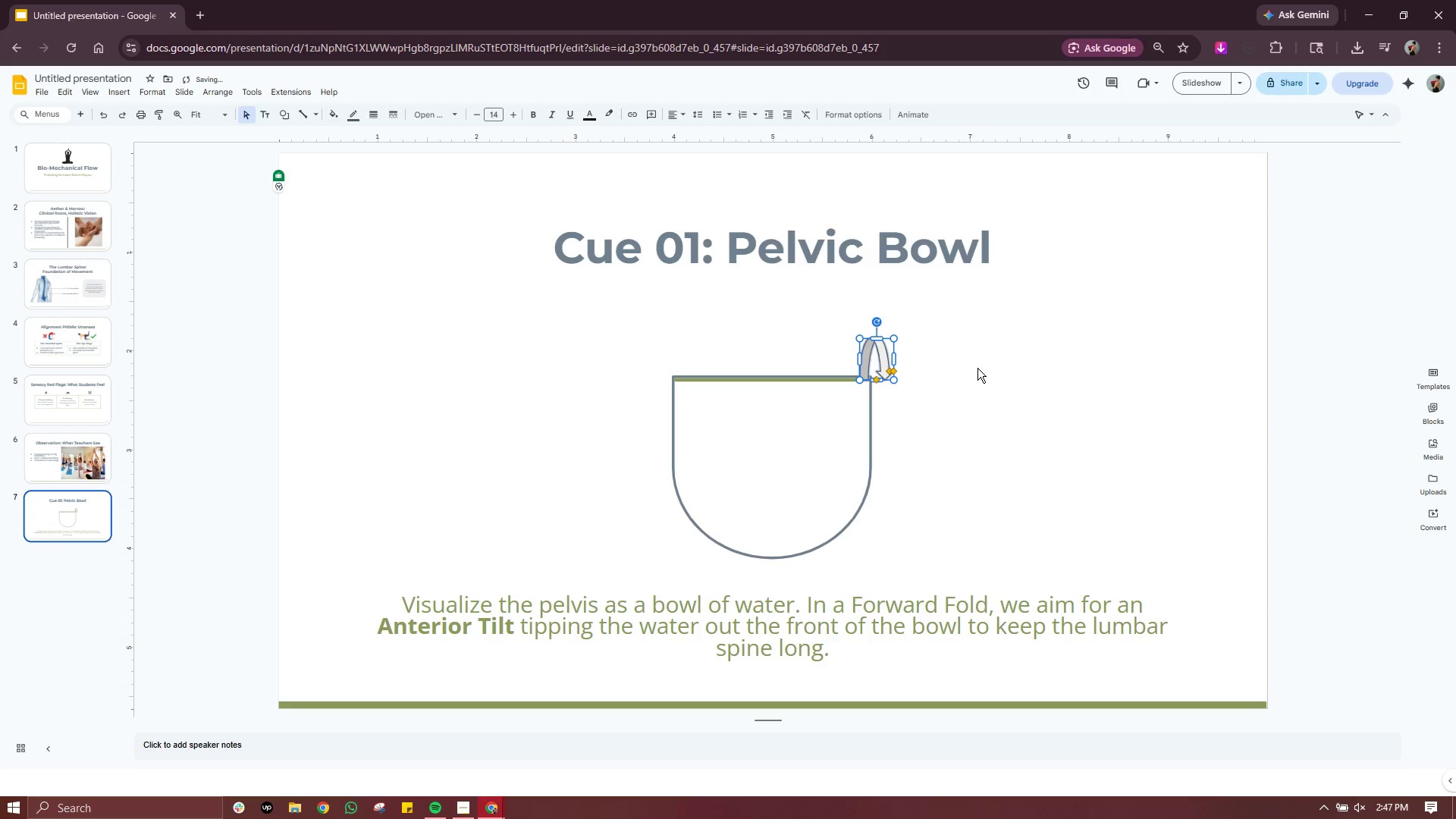 
left_click_drag(start_coordinate=[875, 356], to_coordinate=[709, 350])
 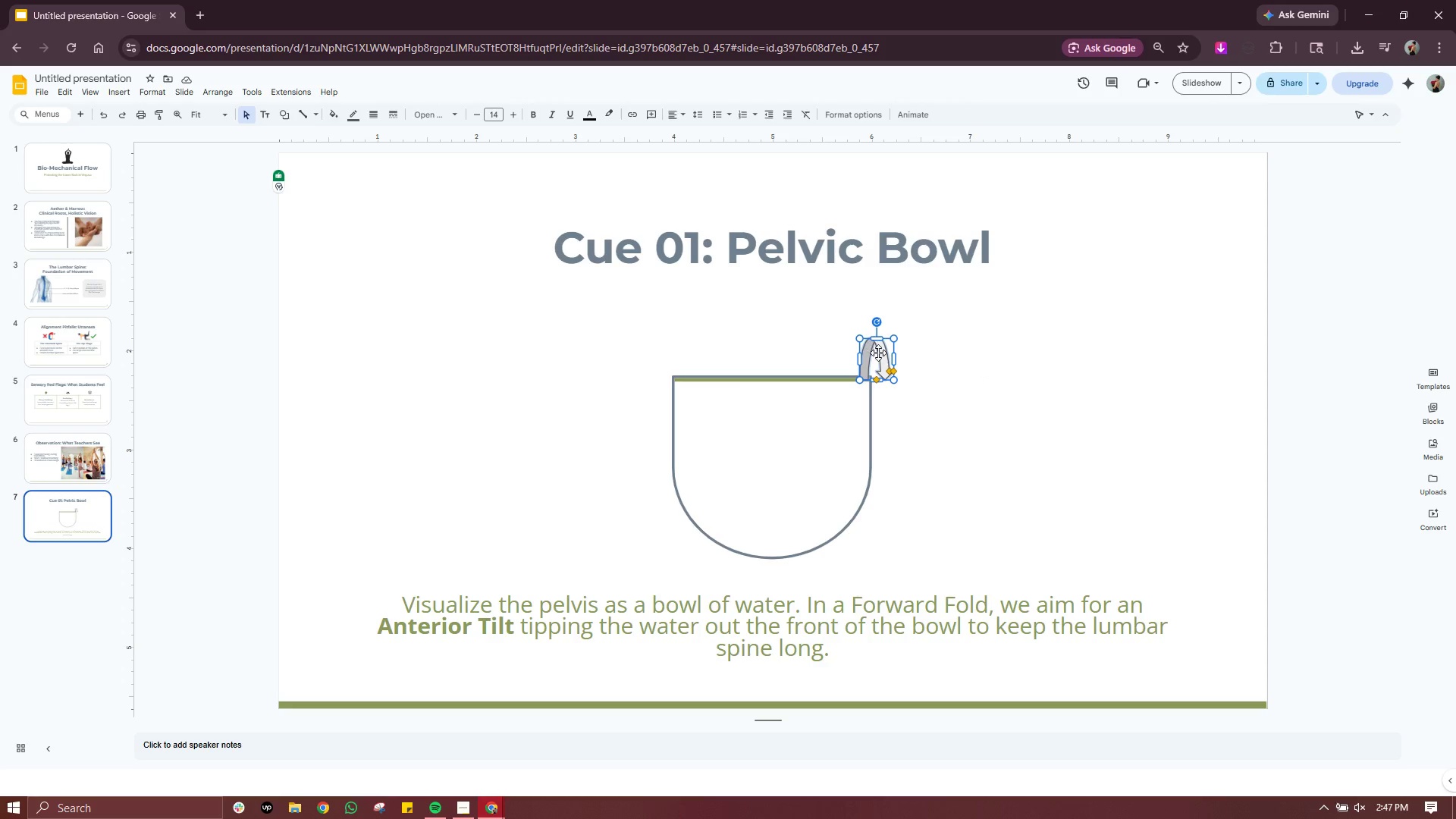 
left_click_drag(start_coordinate=[878, 353], to_coordinate=[676, 366])
 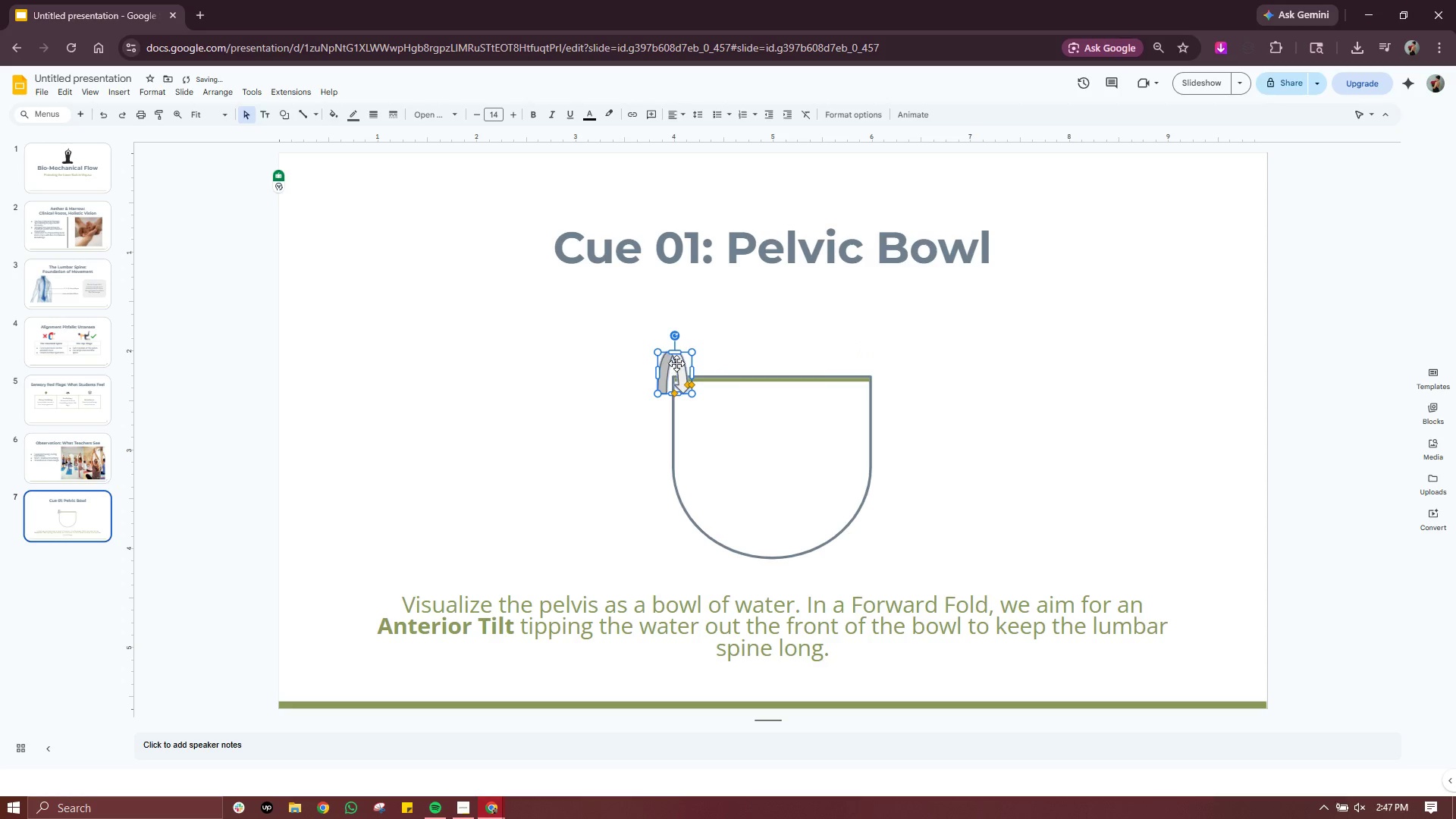 
left_click_drag(start_coordinate=[676, 366], to_coordinate=[676, 350])
 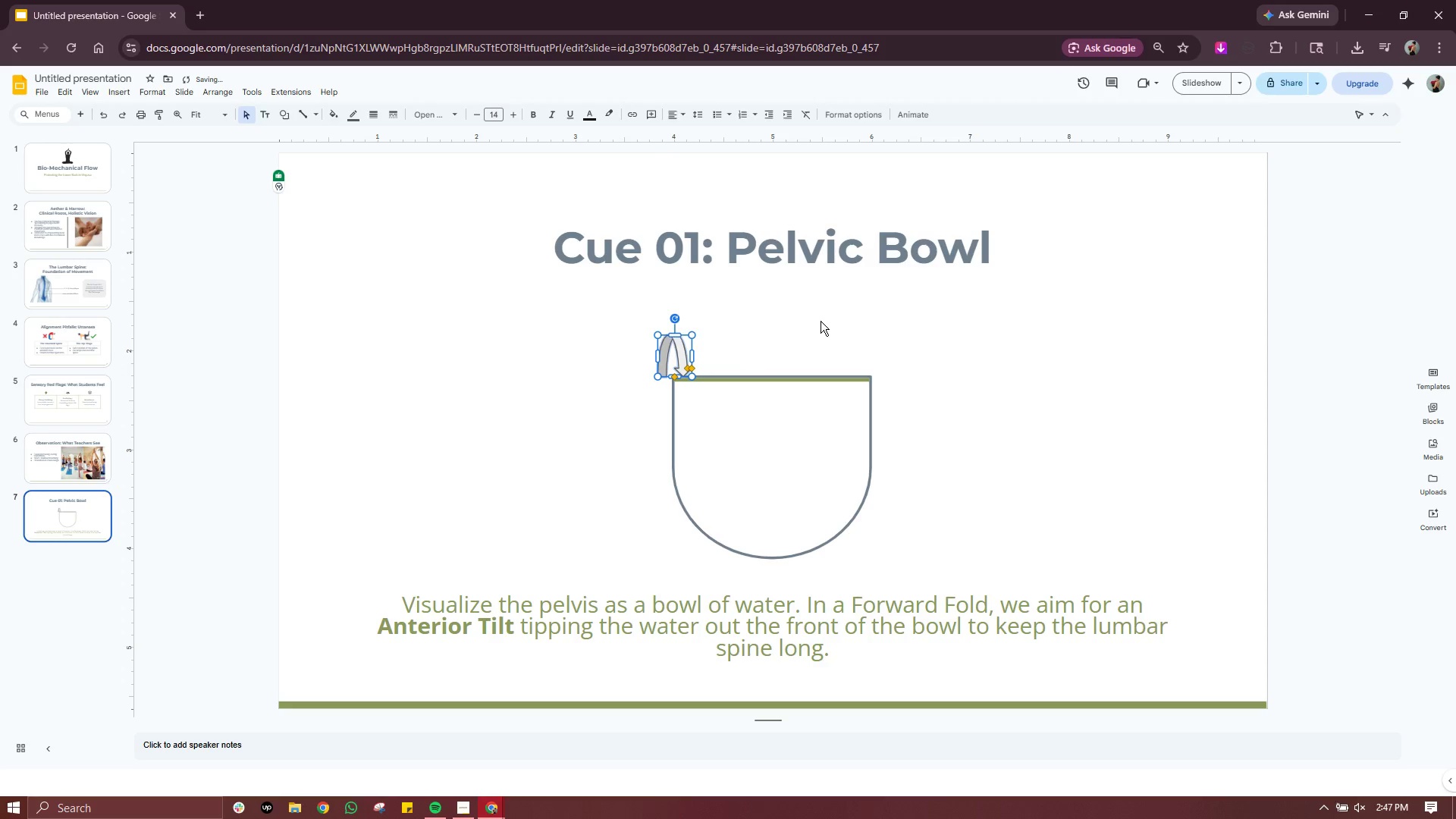 
left_click([821, 321])
 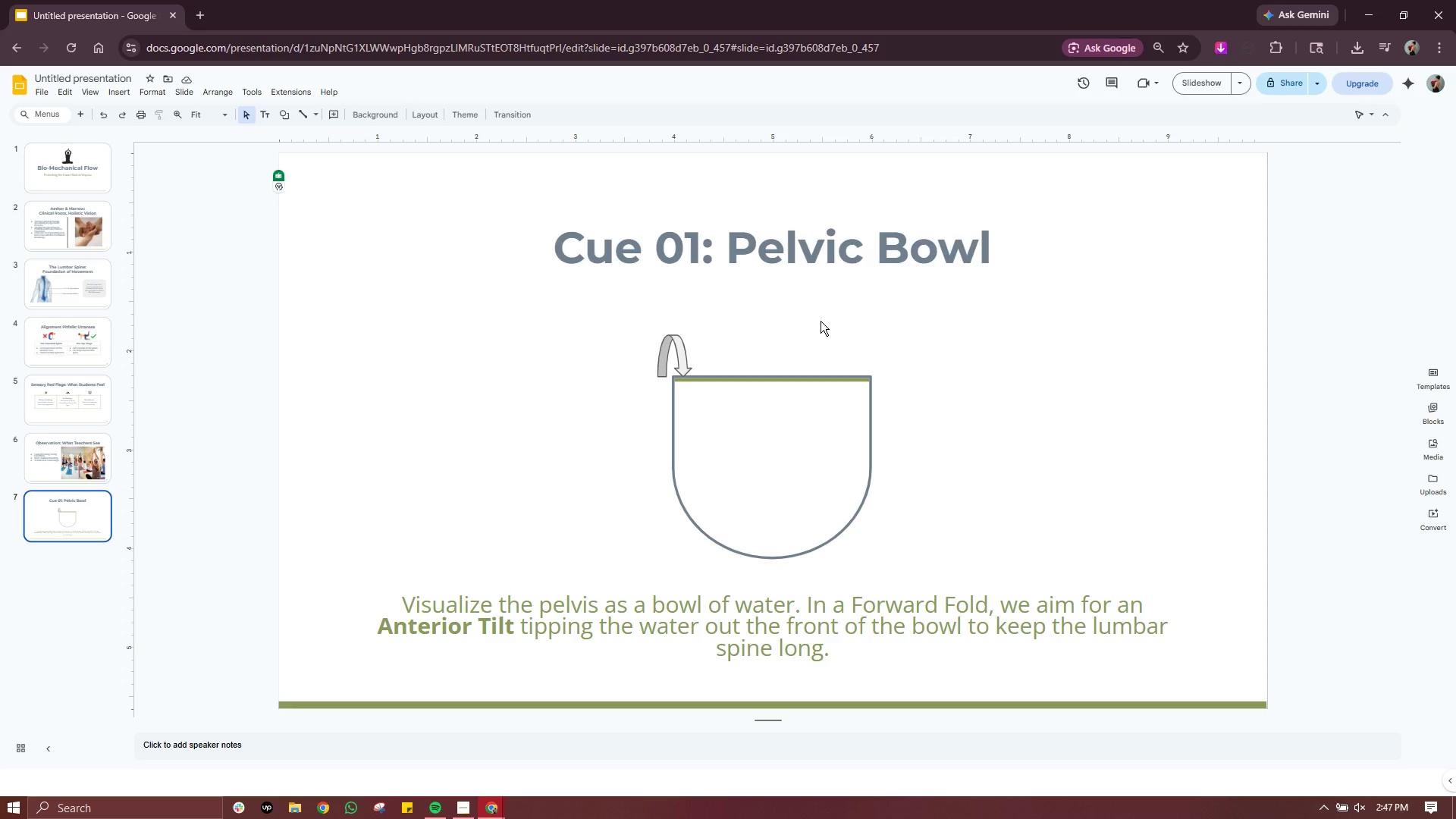 
wait(10.41)
 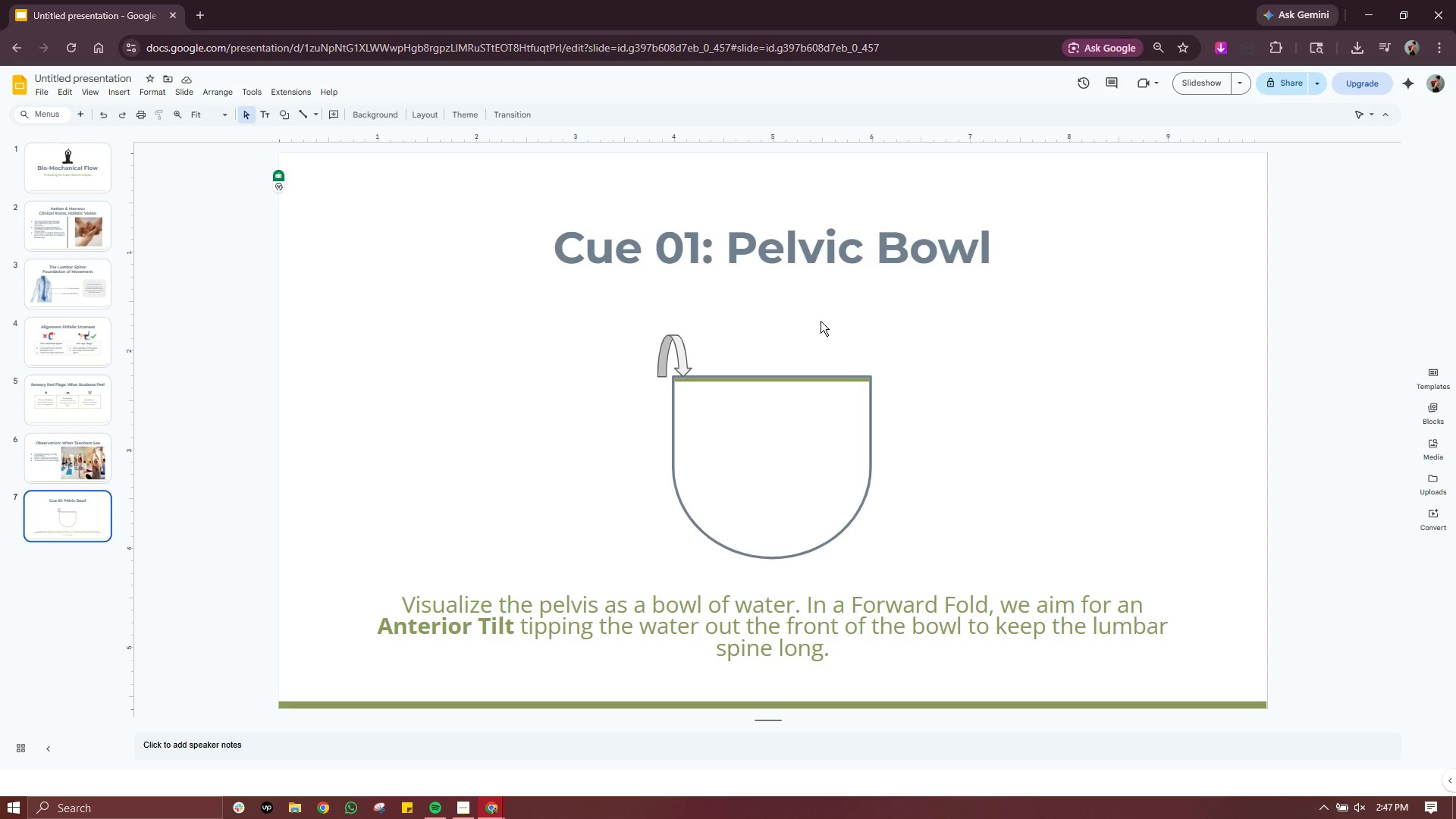 
left_click([680, 344])
 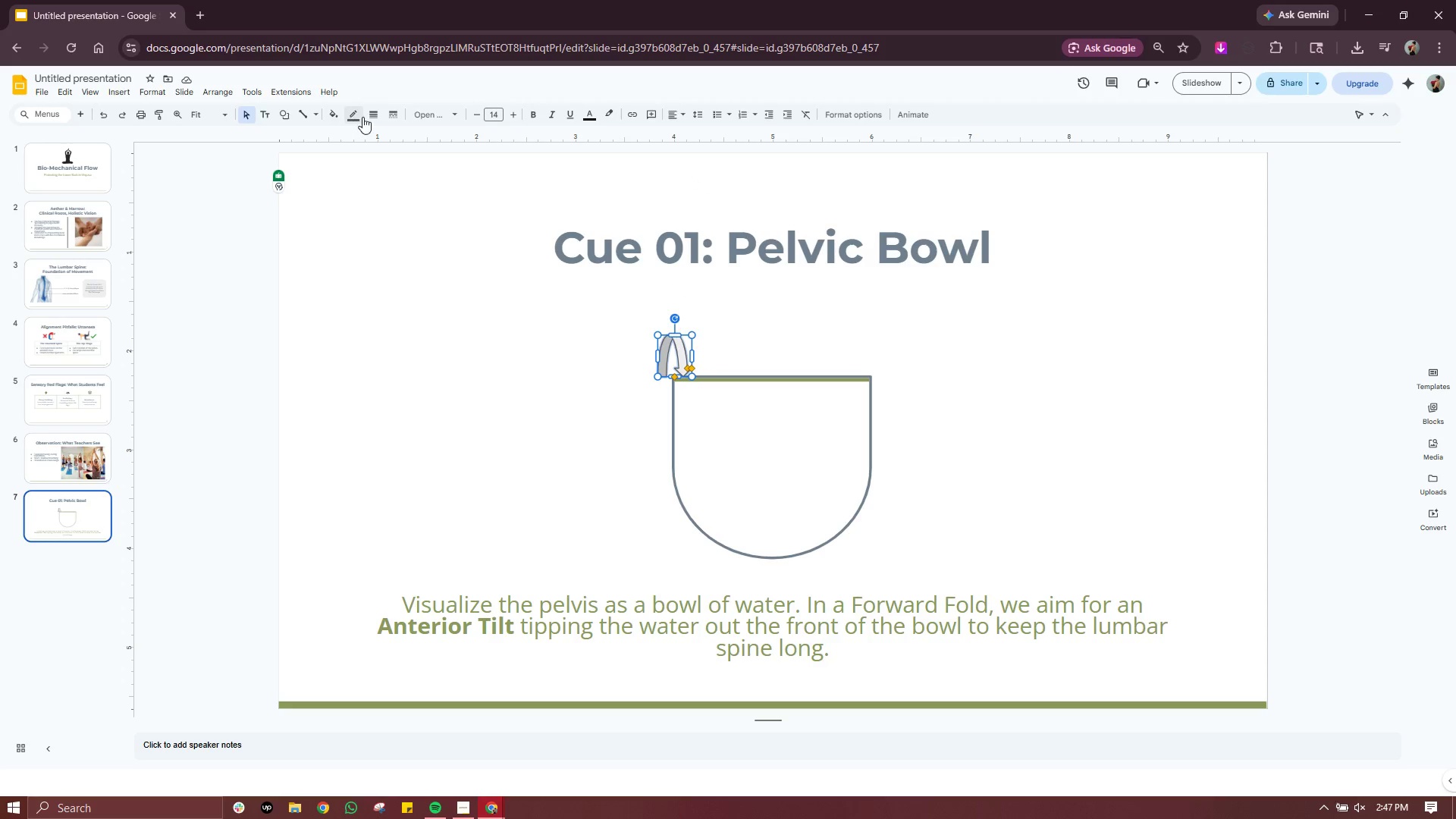 
left_click([336, 116])
 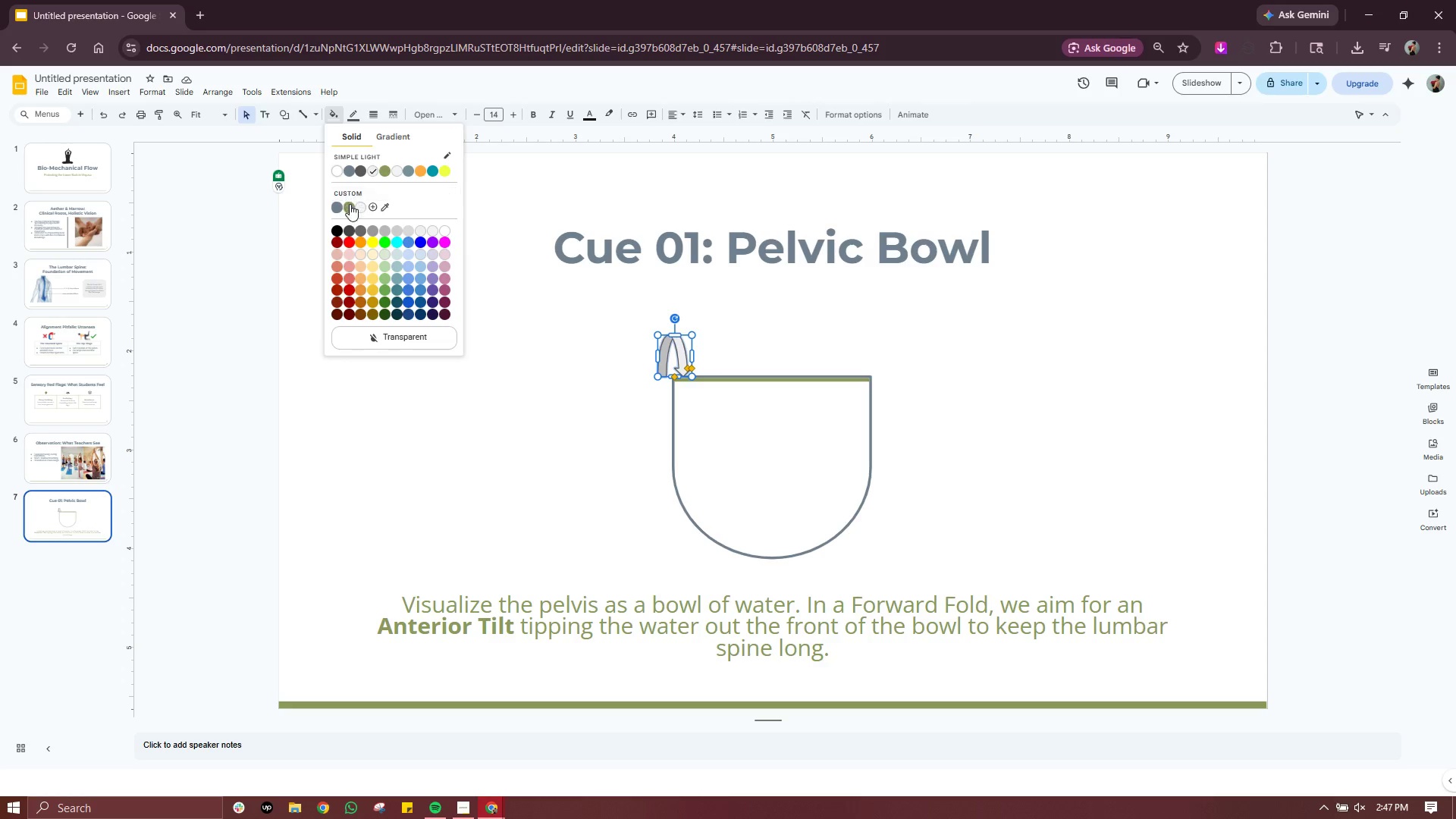 
left_click([349, 205])
 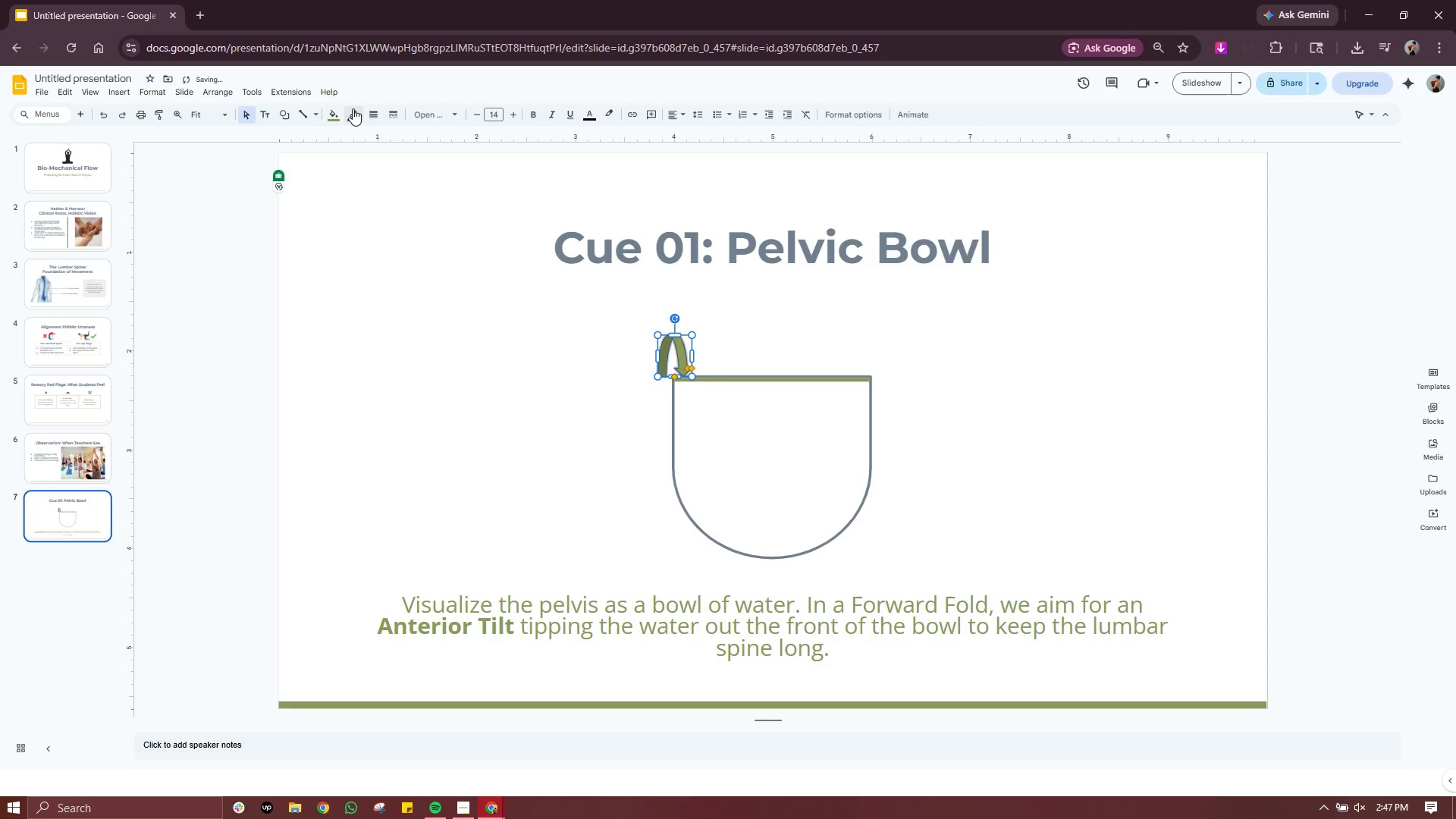 
left_click([355, 108])
 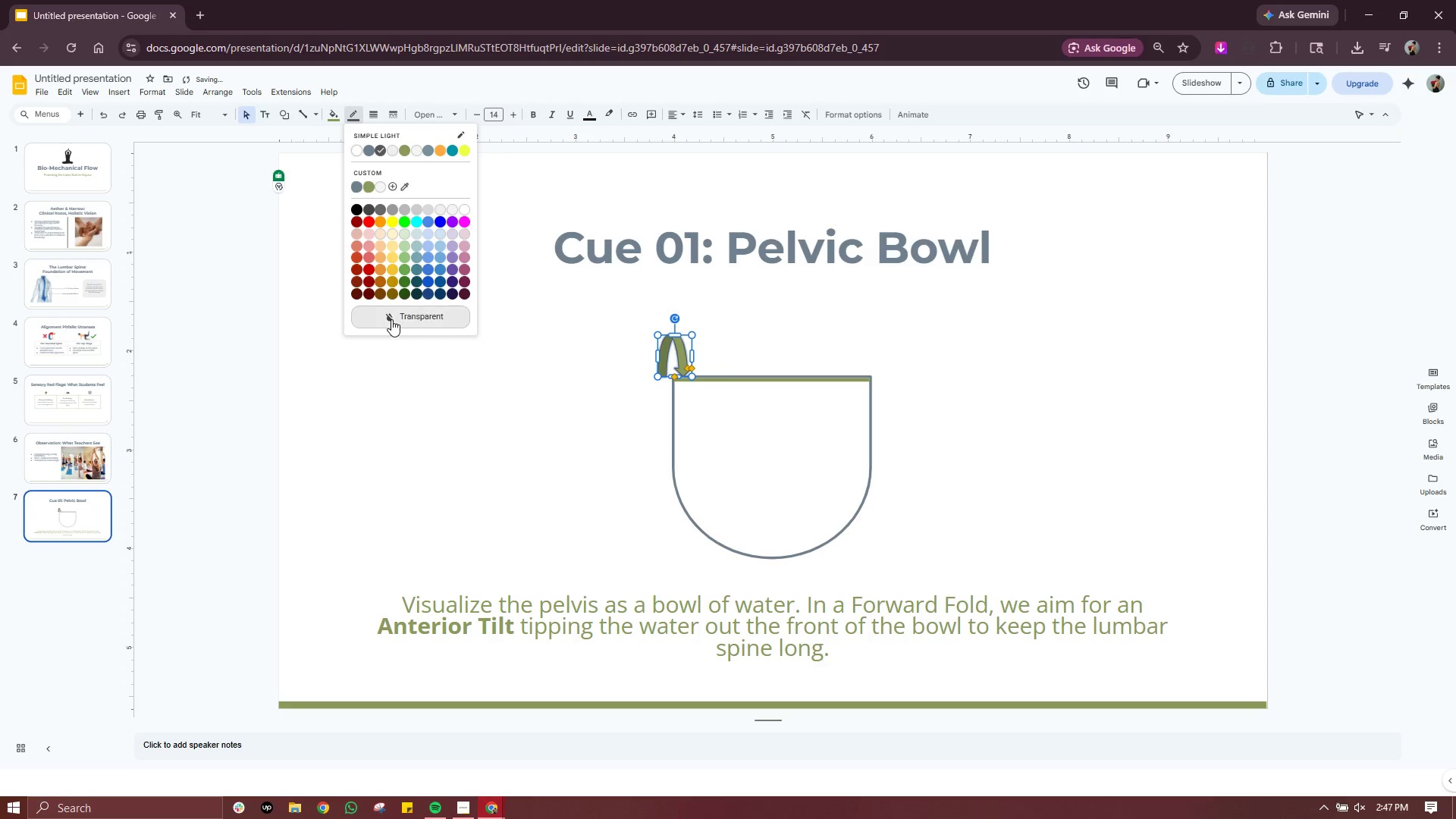 
left_click([403, 312])
 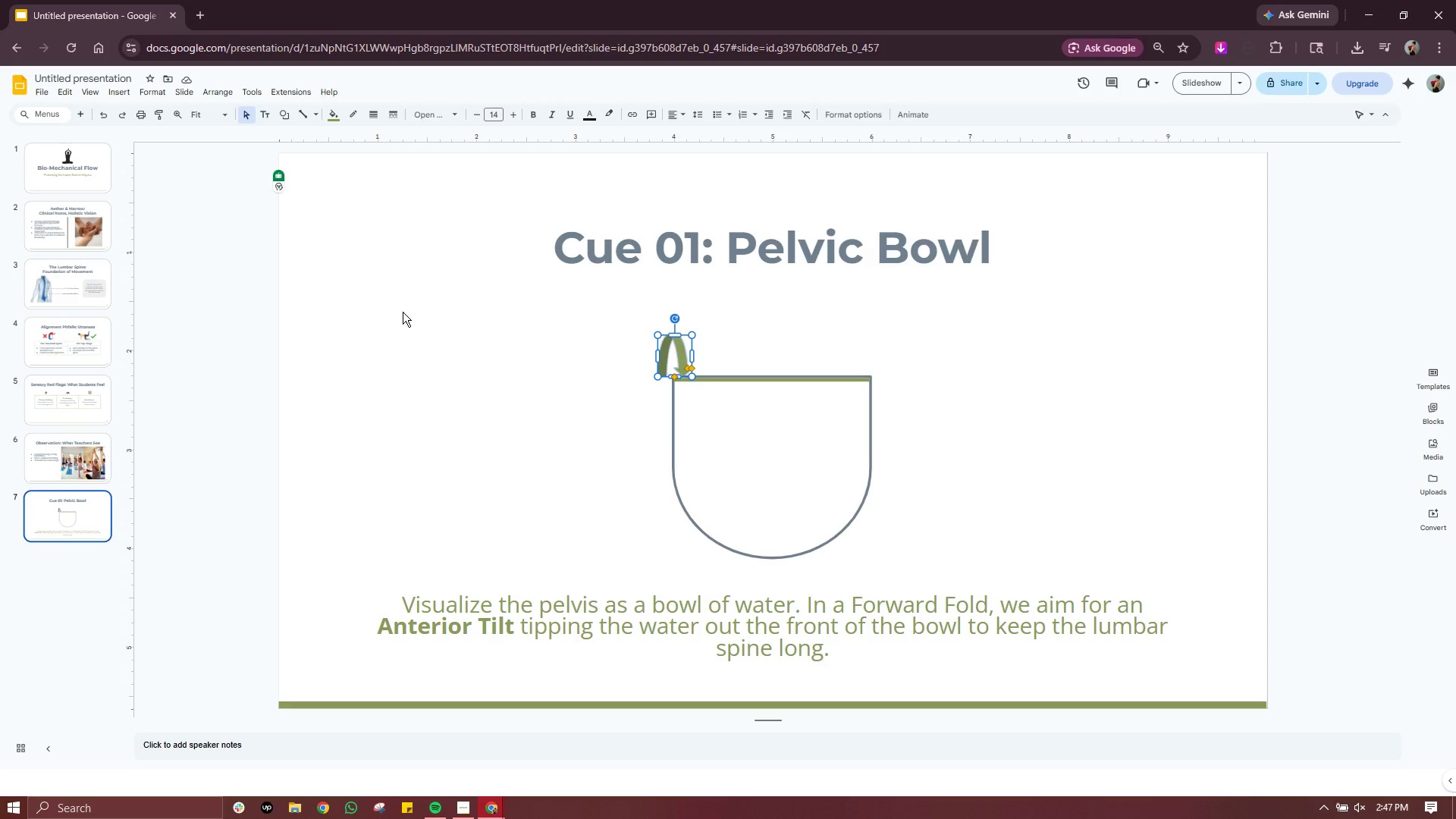 
wait(14.91)
 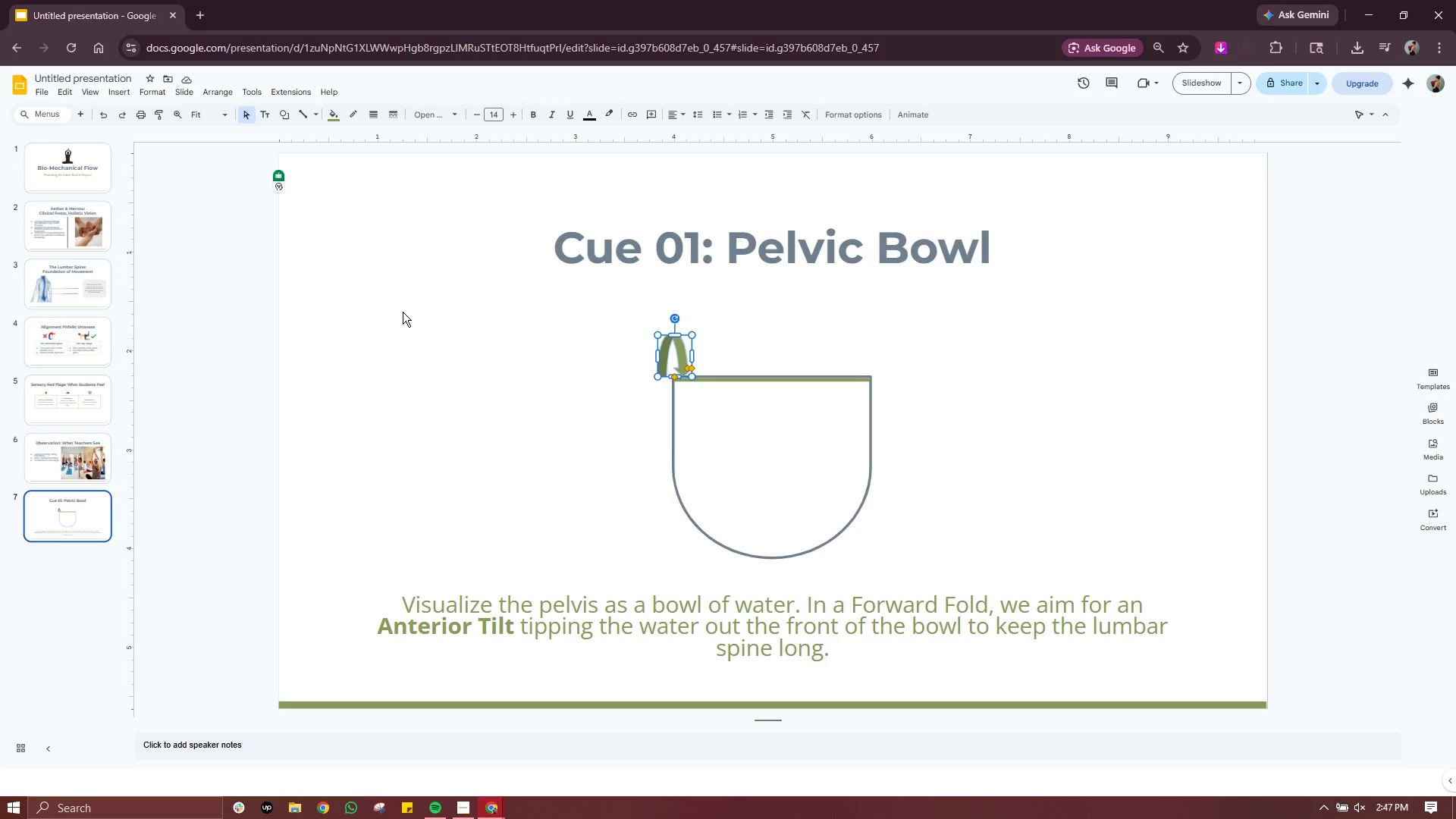 
left_click([1119, 419])
 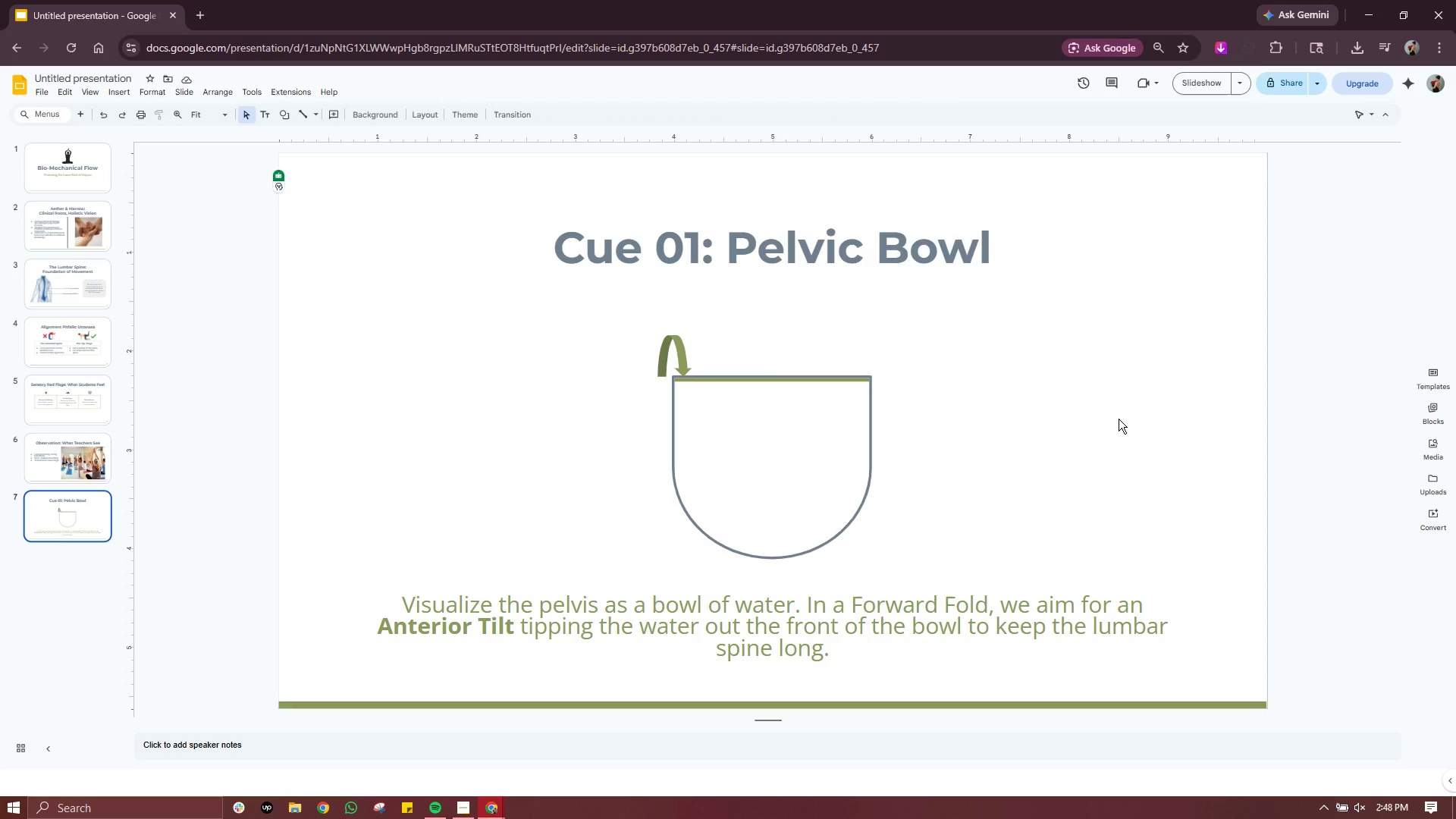 
wait(19.33)
 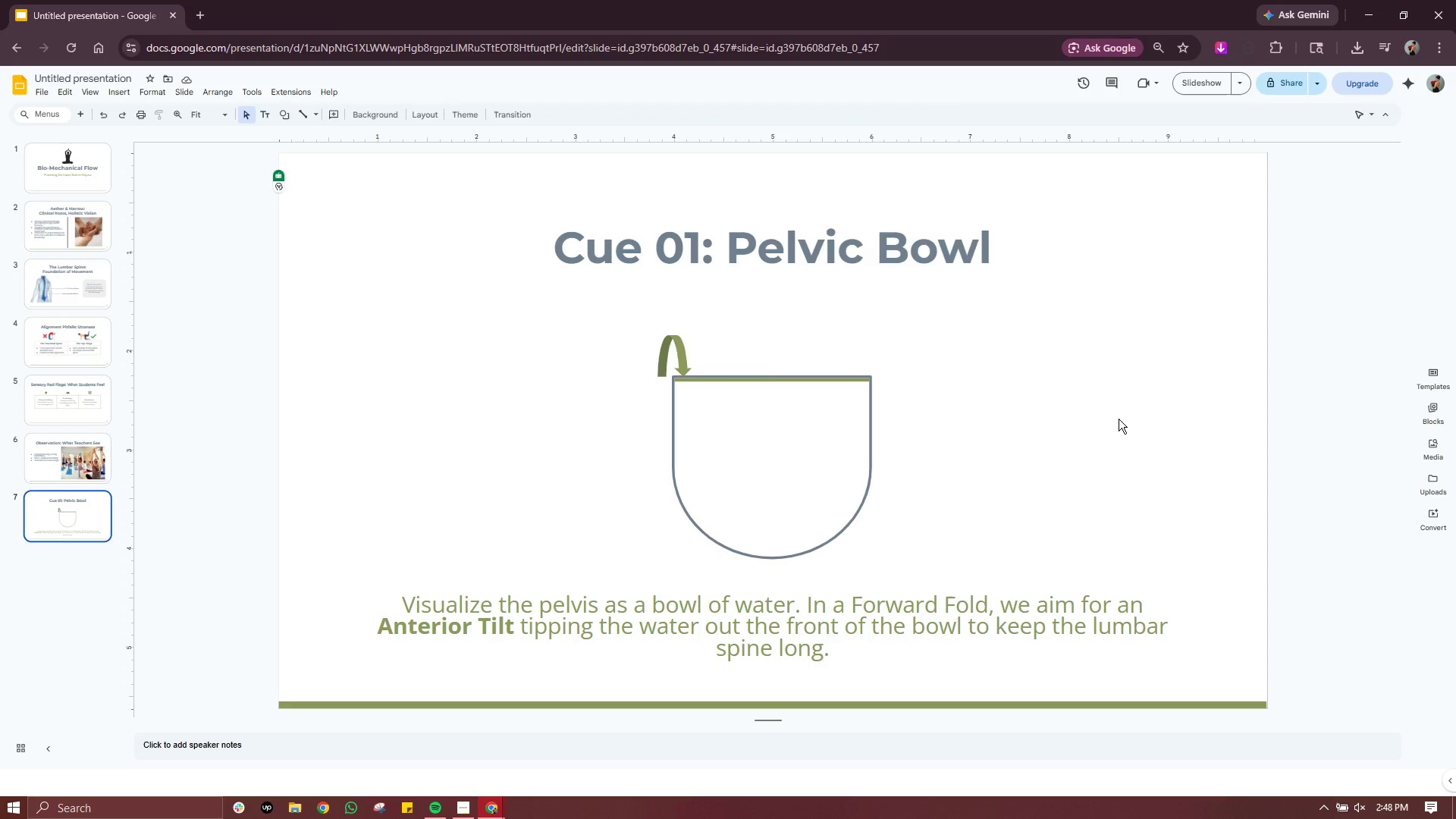 
left_click([467, 805])